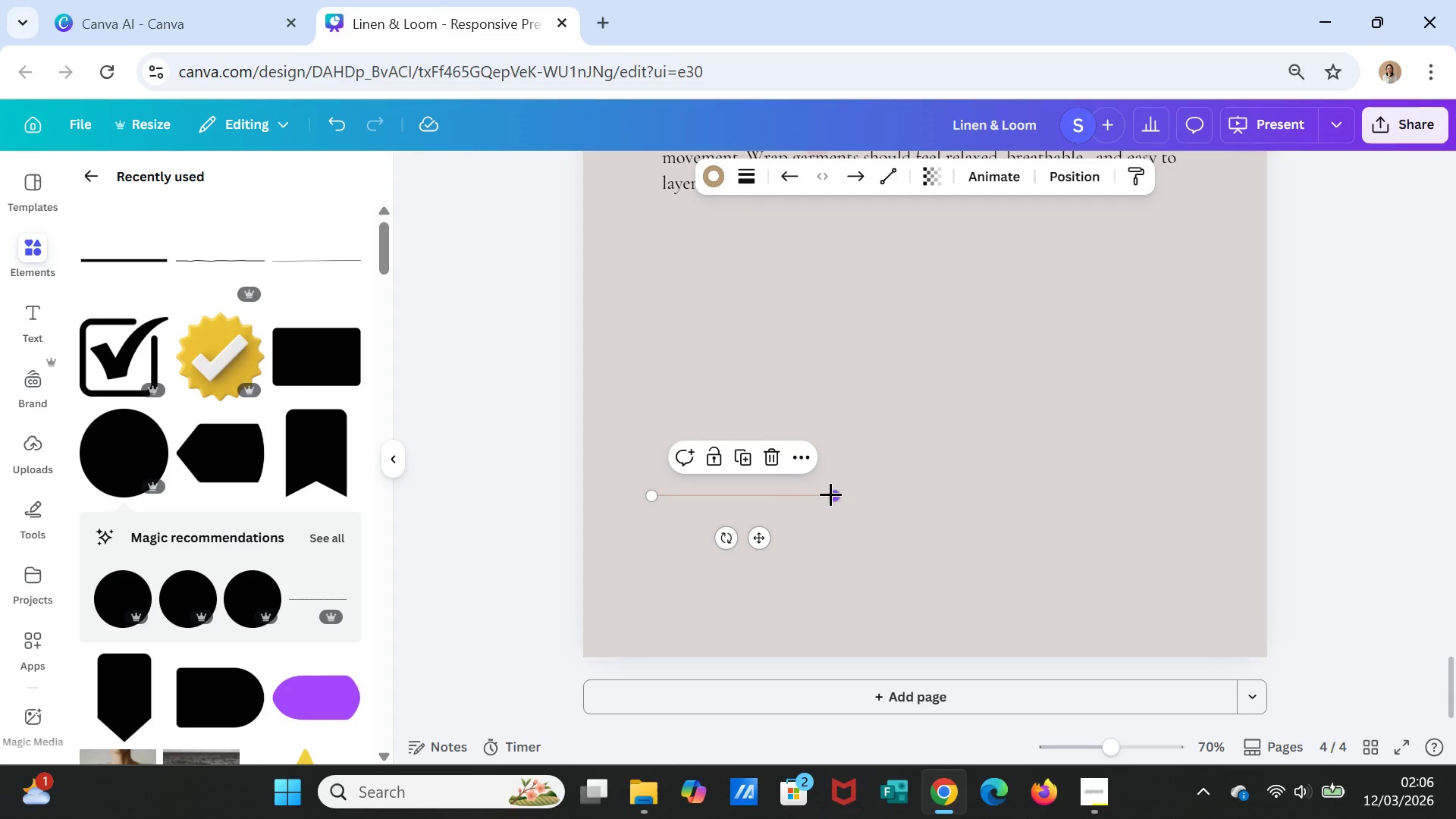 
left_click_drag(start_coordinate=[830, 494], to_coordinate=[1198, 492])
 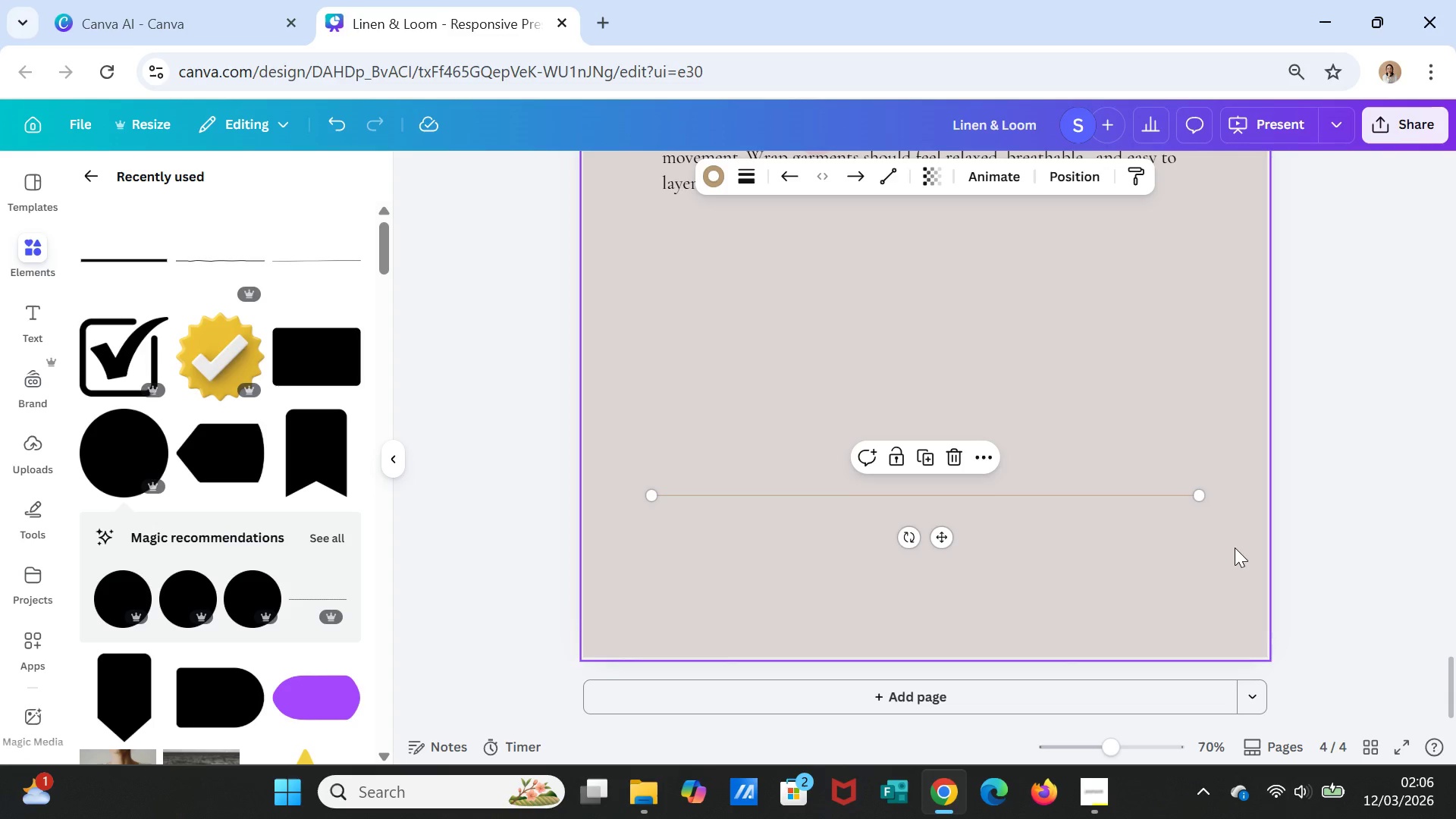 
left_click([1234, 548])
 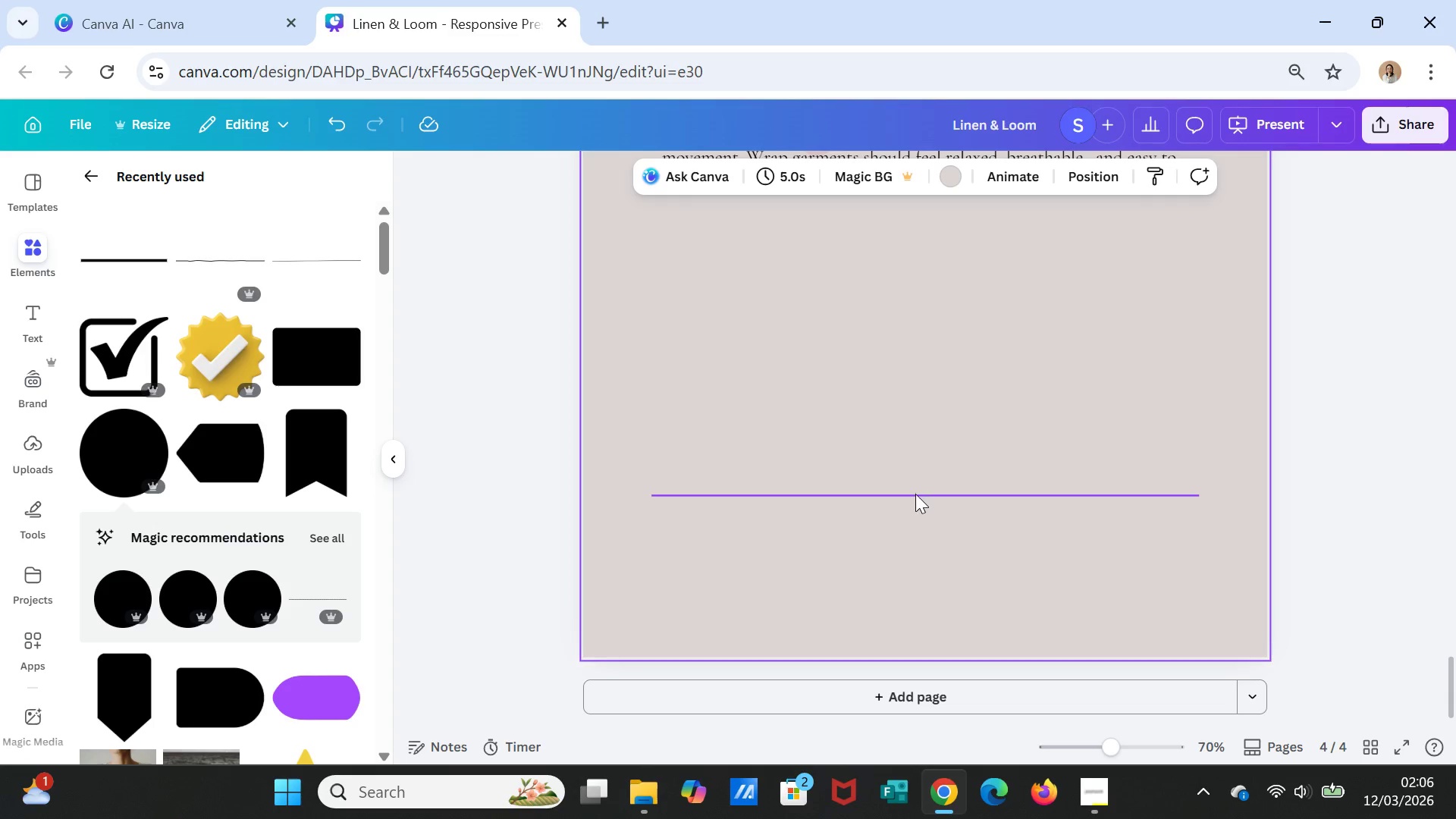 
scroll: coordinate [934, 506], scroll_direction: up, amount: 3.0
 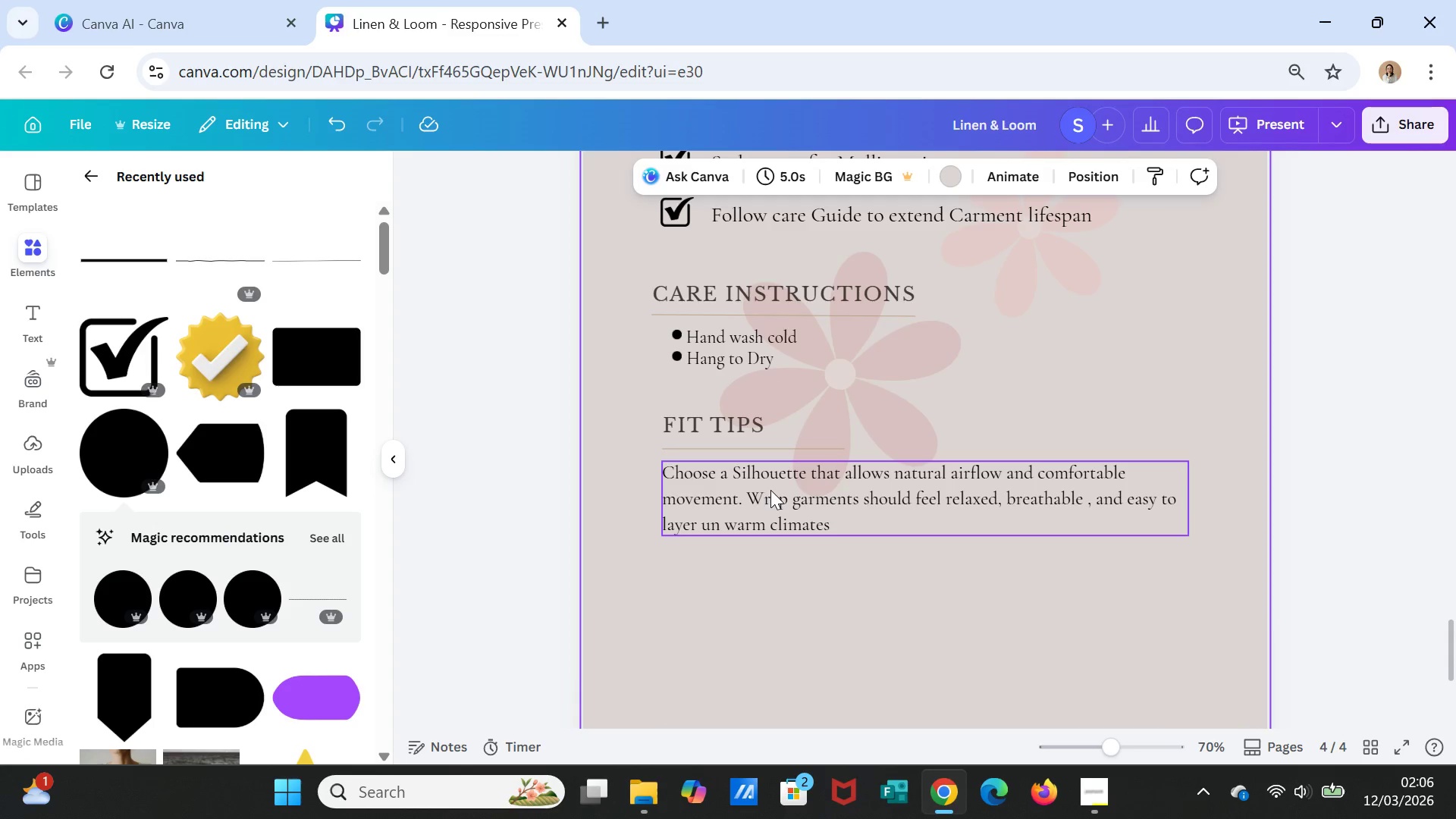 
left_click([773, 490])
 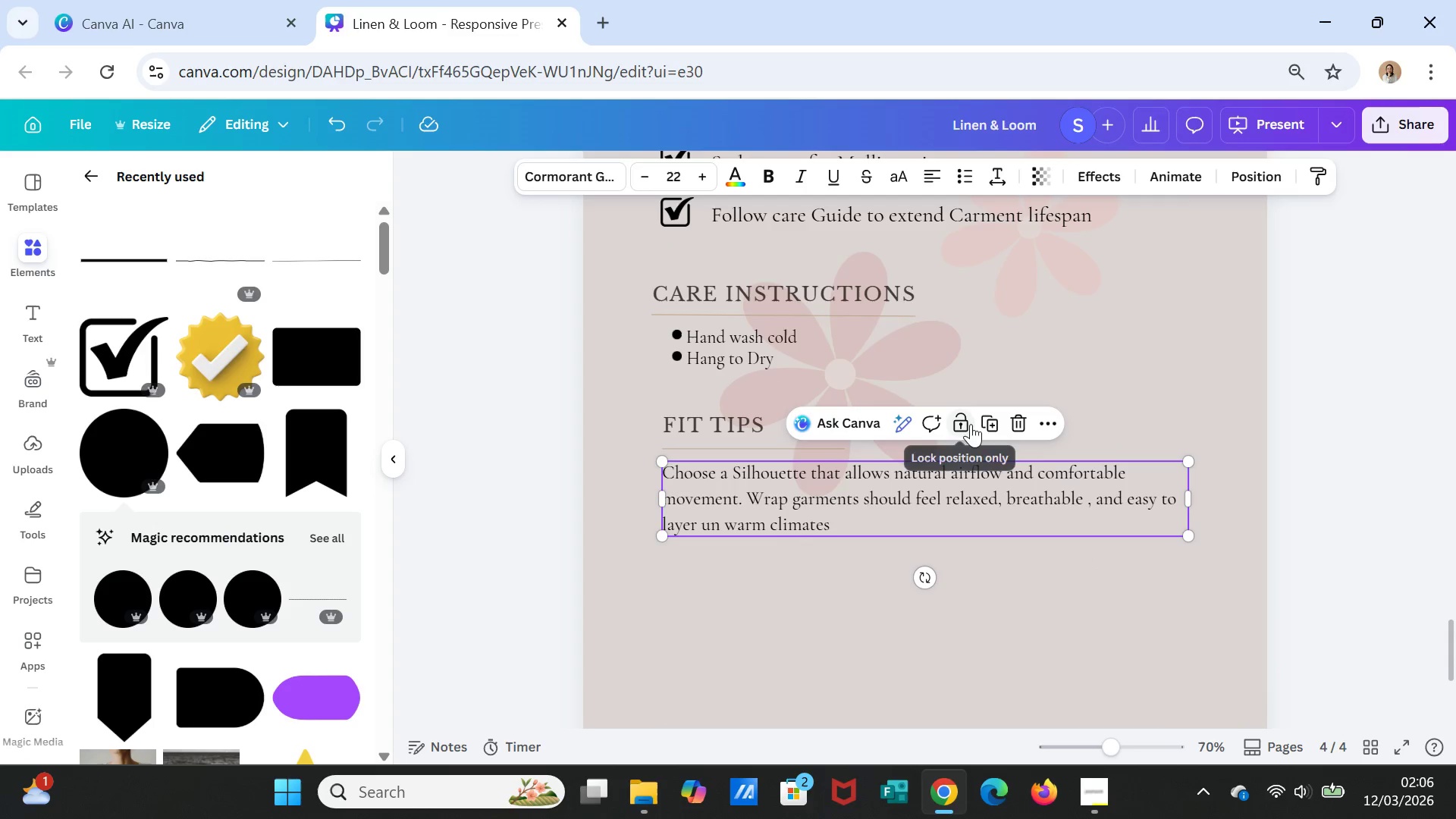 
left_click([992, 422])
 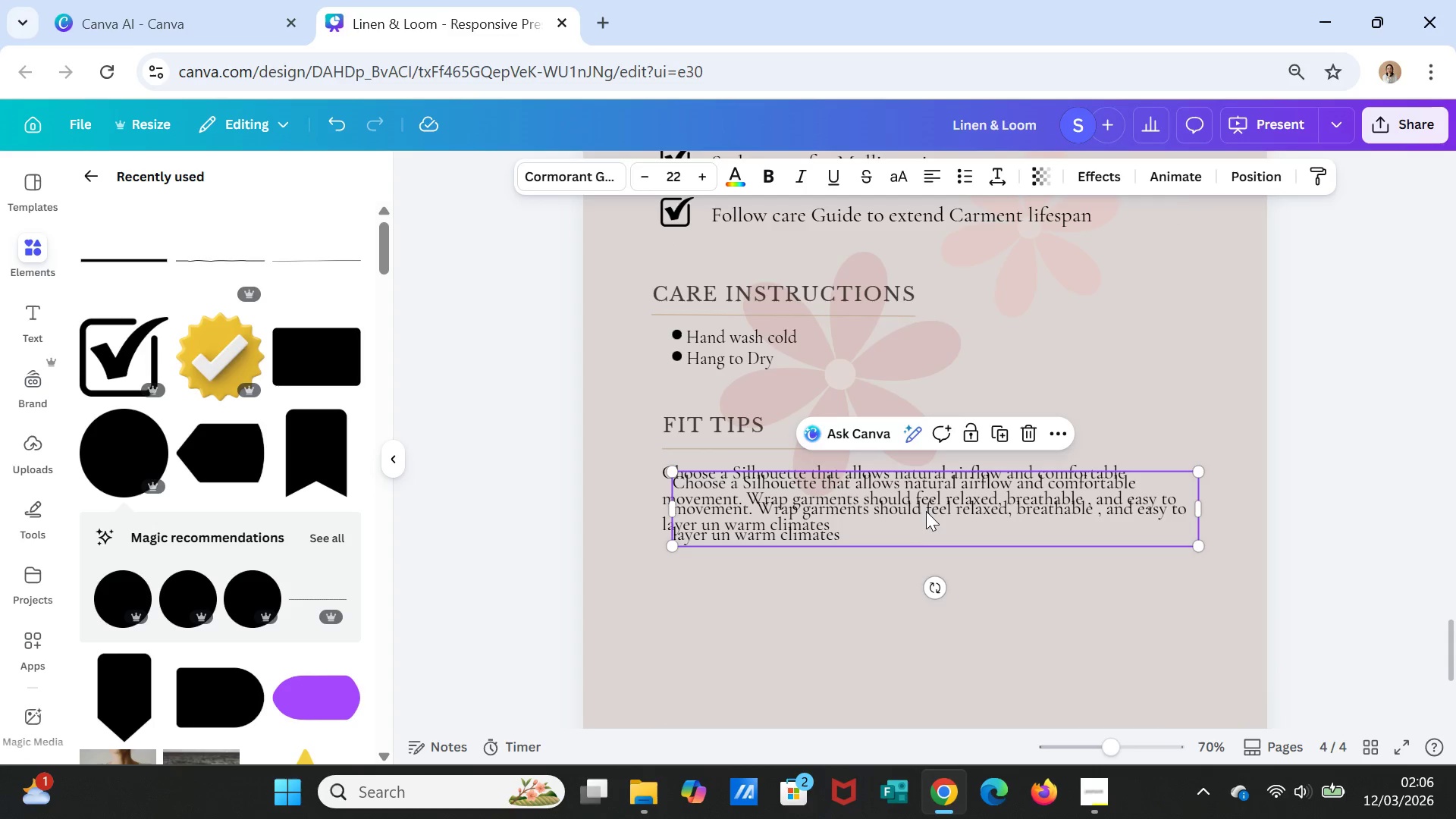 
left_click_drag(start_coordinate=[924, 504], to_coordinate=[936, 663])
 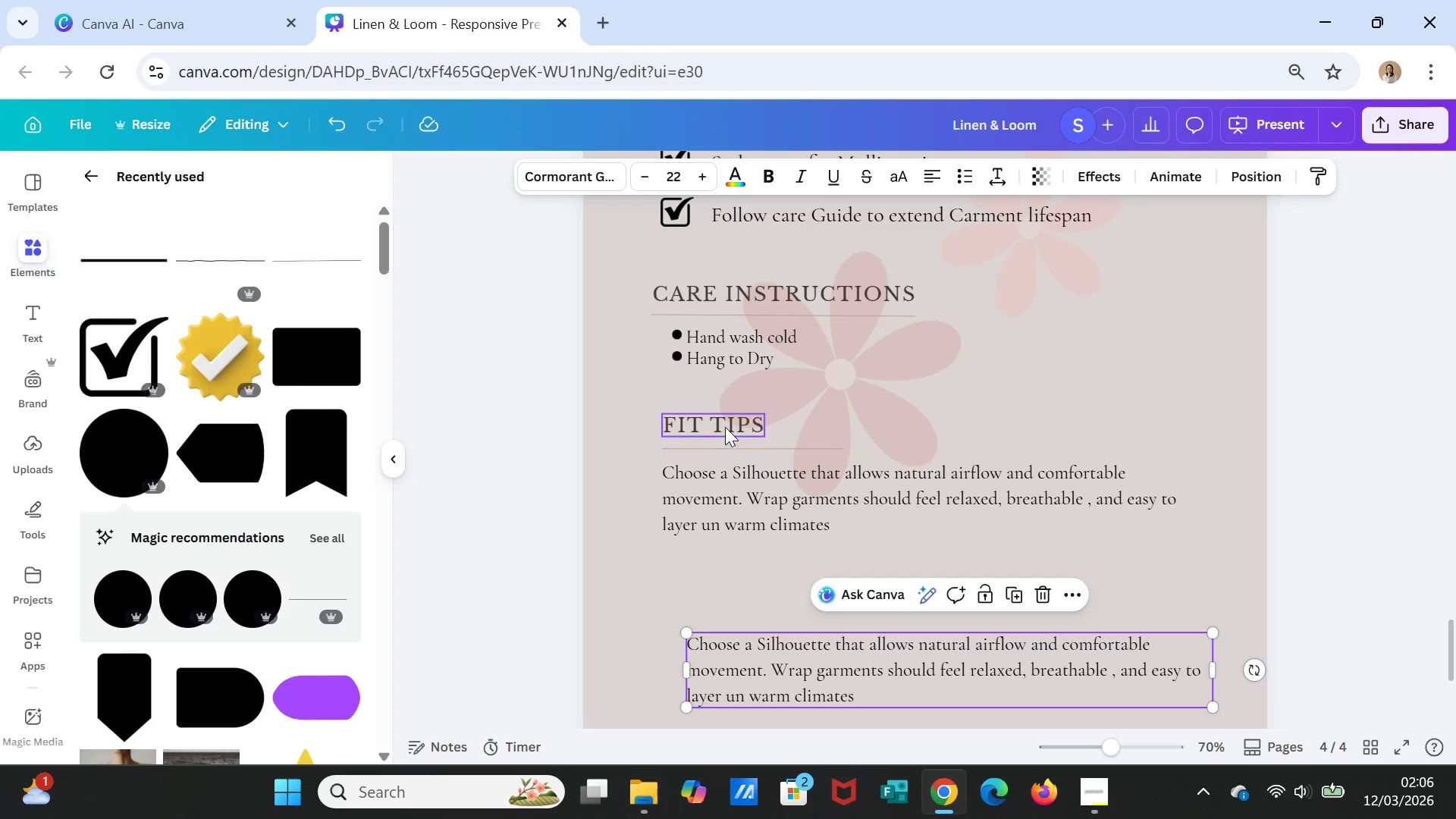 
left_click([725, 427])
 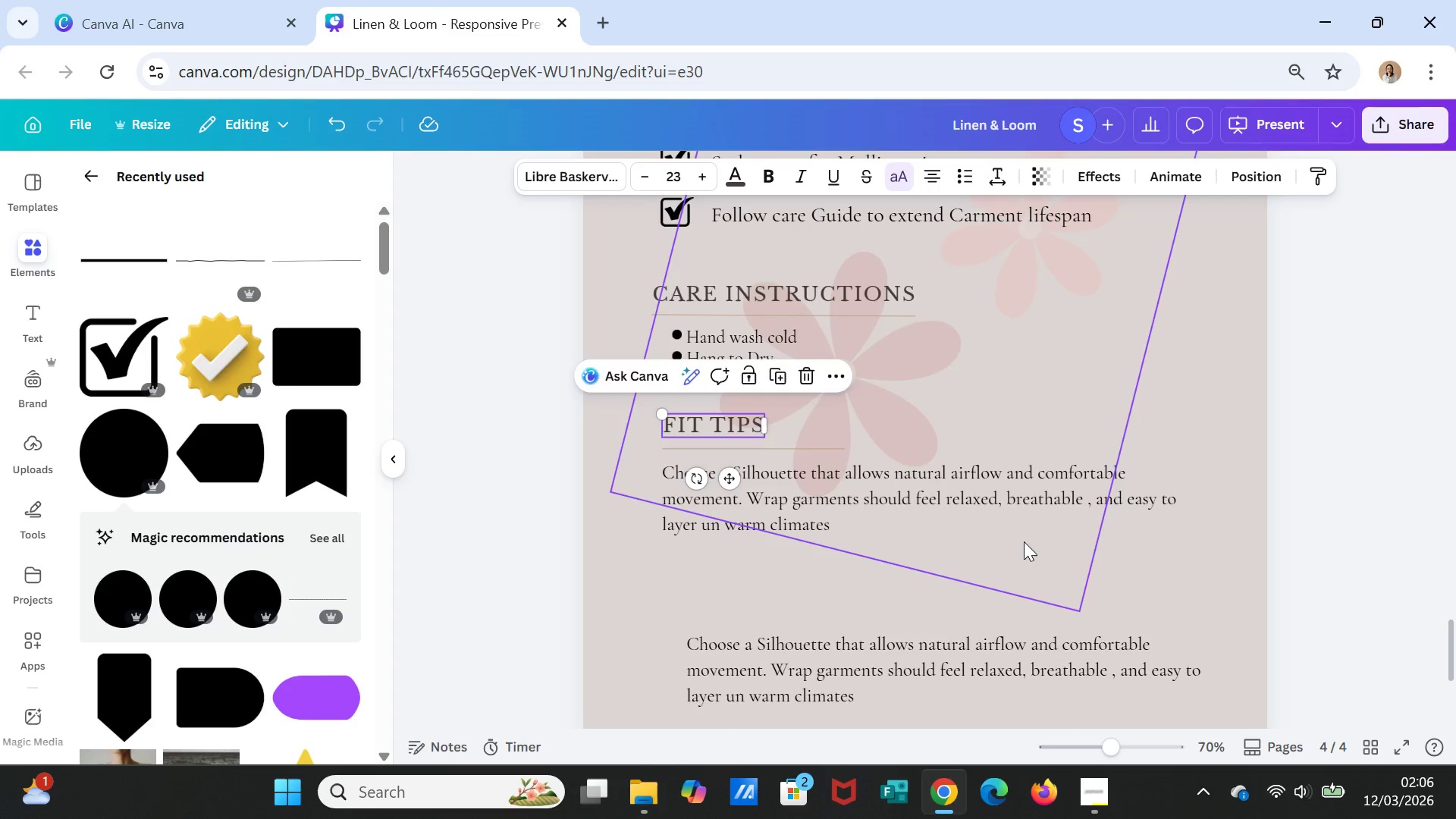 
scroll: coordinate [1025, 544], scroll_direction: down, amount: 3.0
 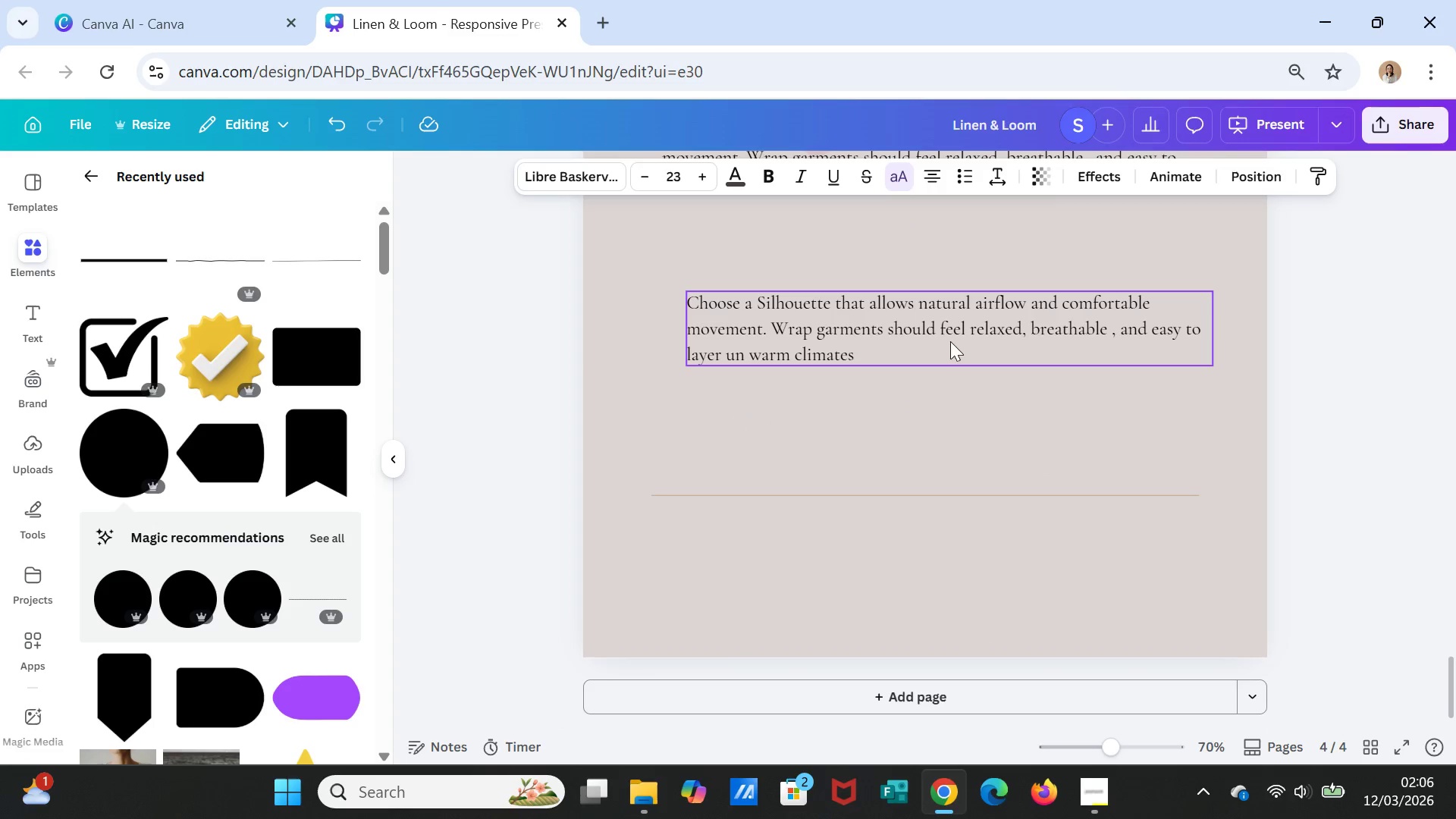 
left_click_drag(start_coordinate=[950, 337], to_coordinate=[934, 549])
 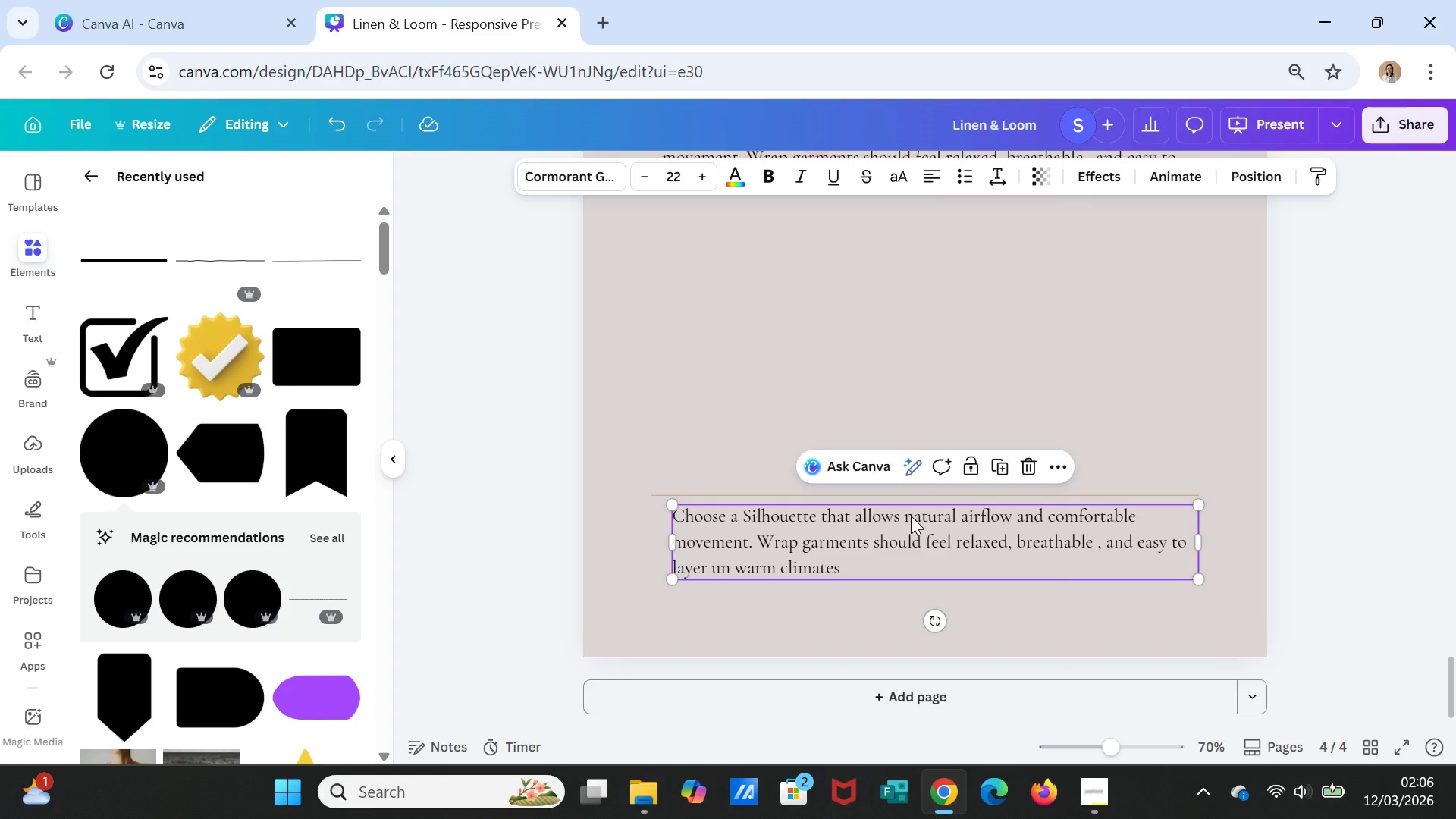 
left_click([911, 516])
 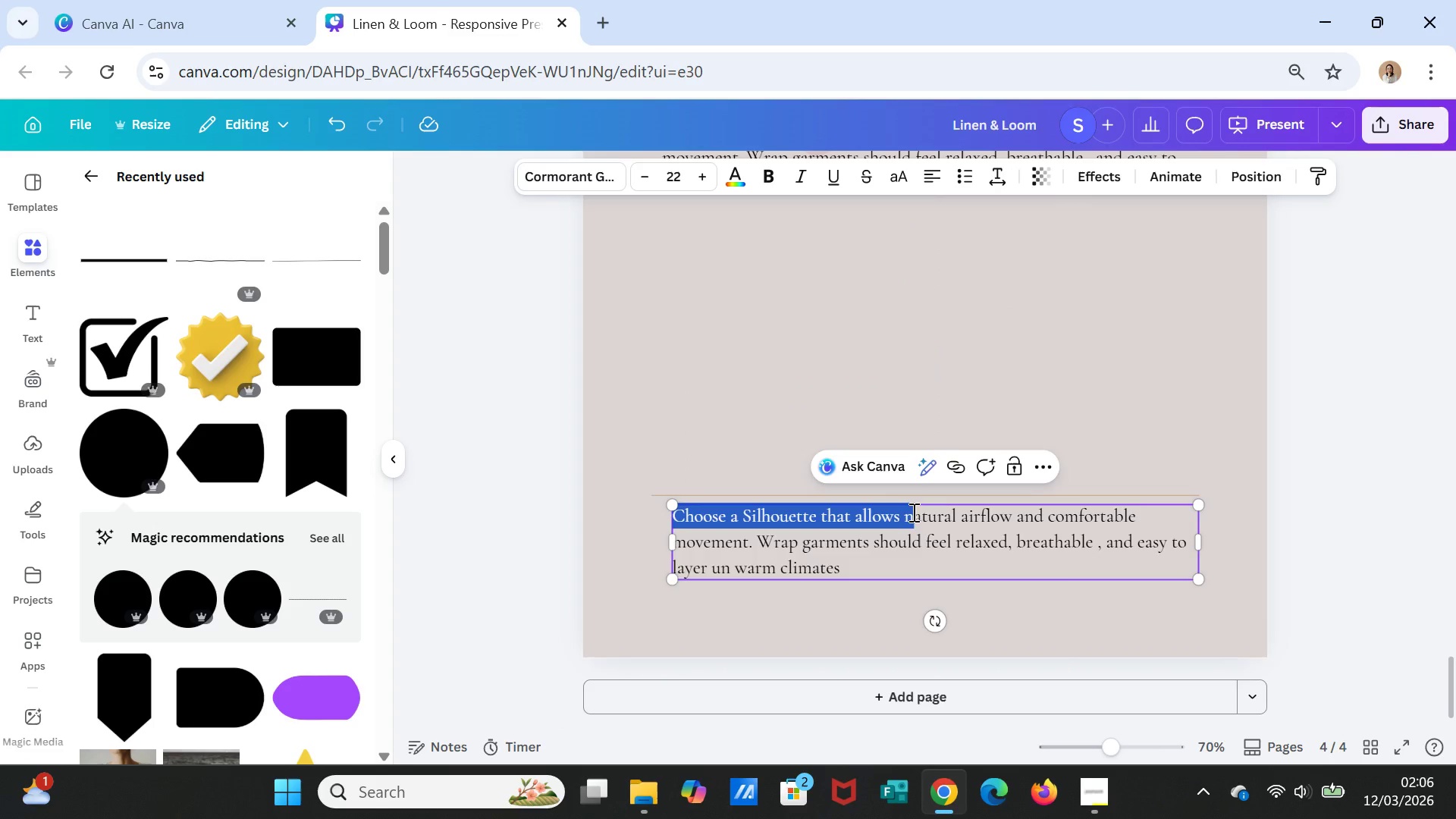 
triple_click([912, 512])
 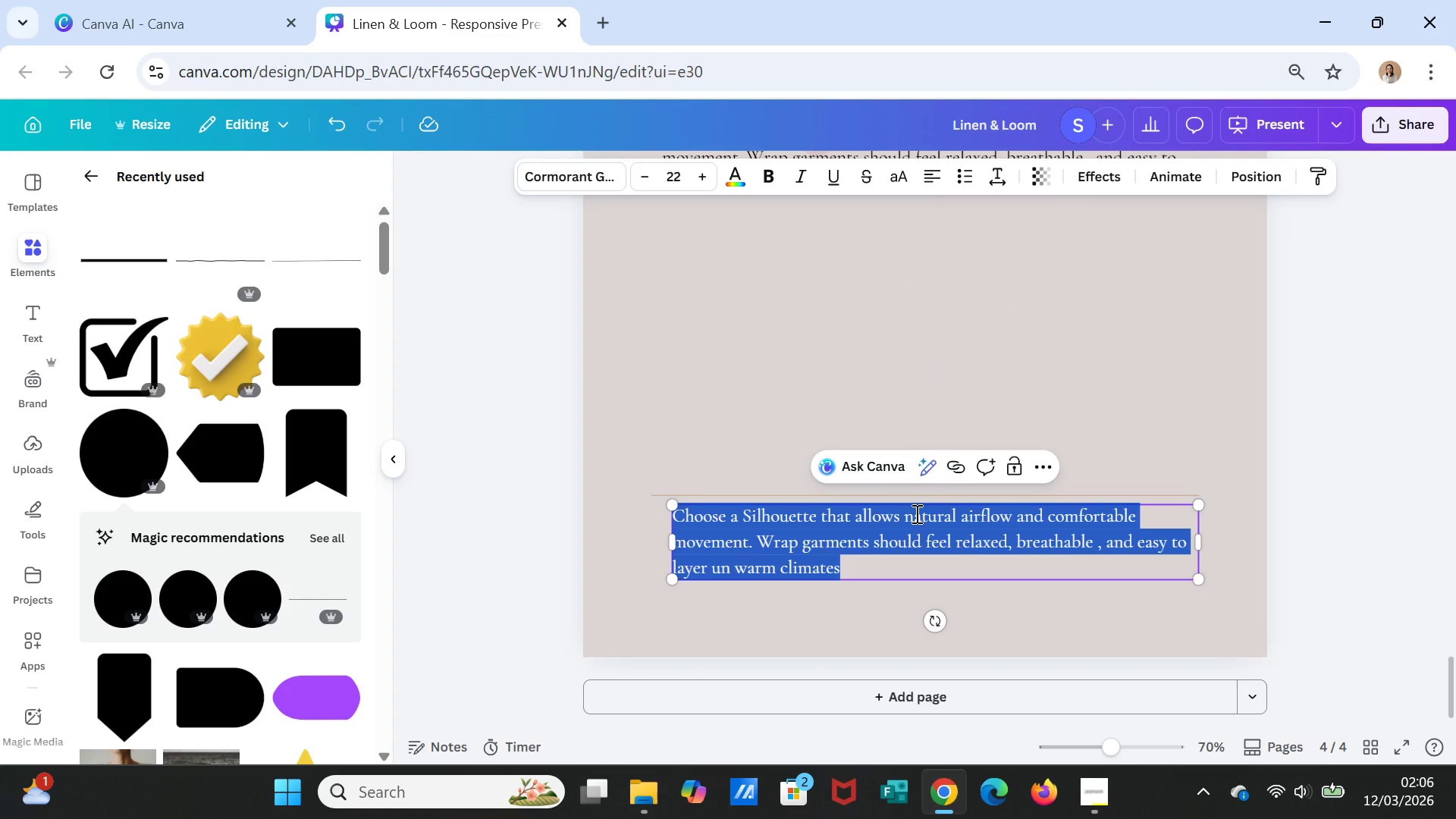 
wait(7.62)
 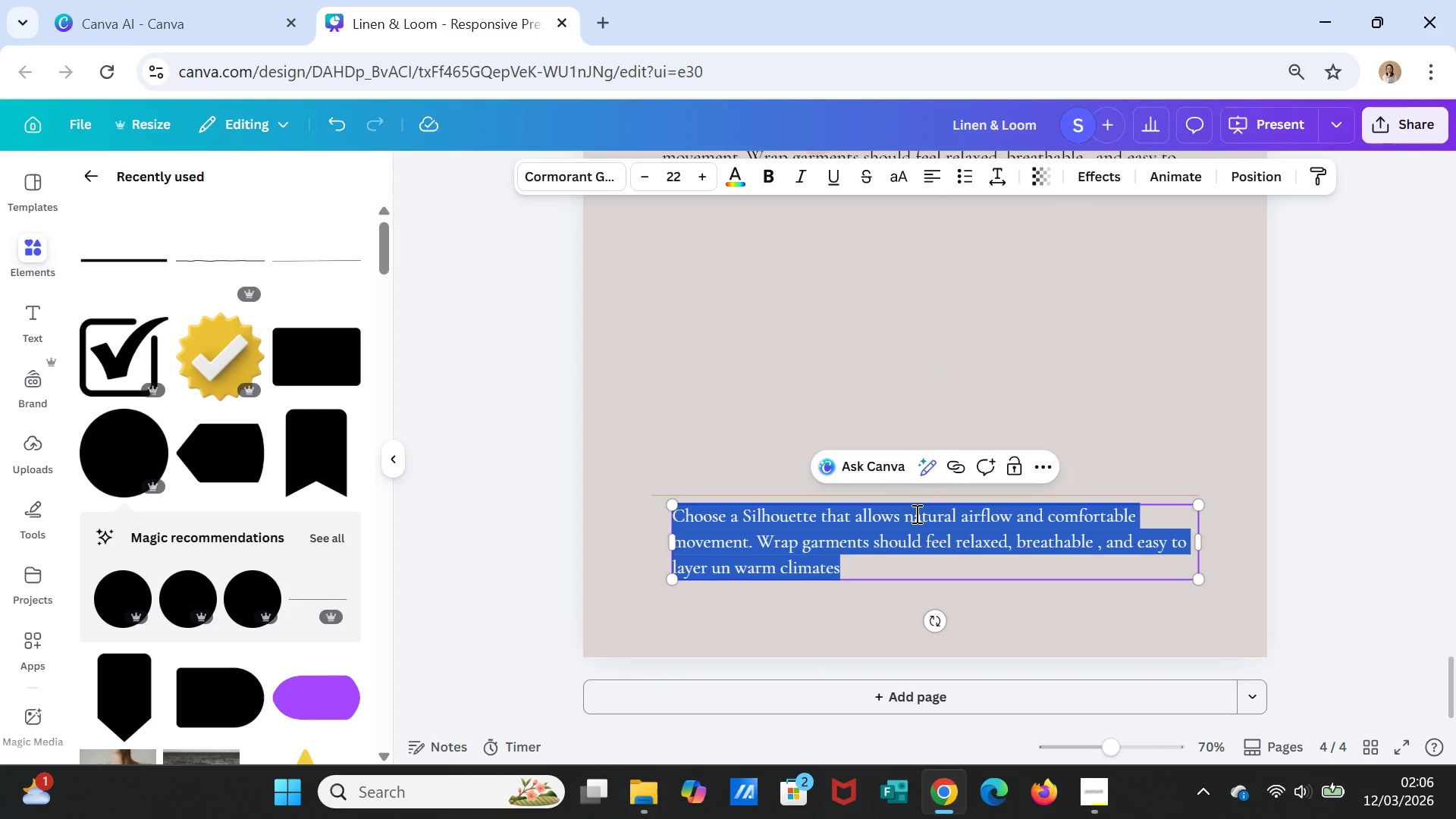 
type(line)
 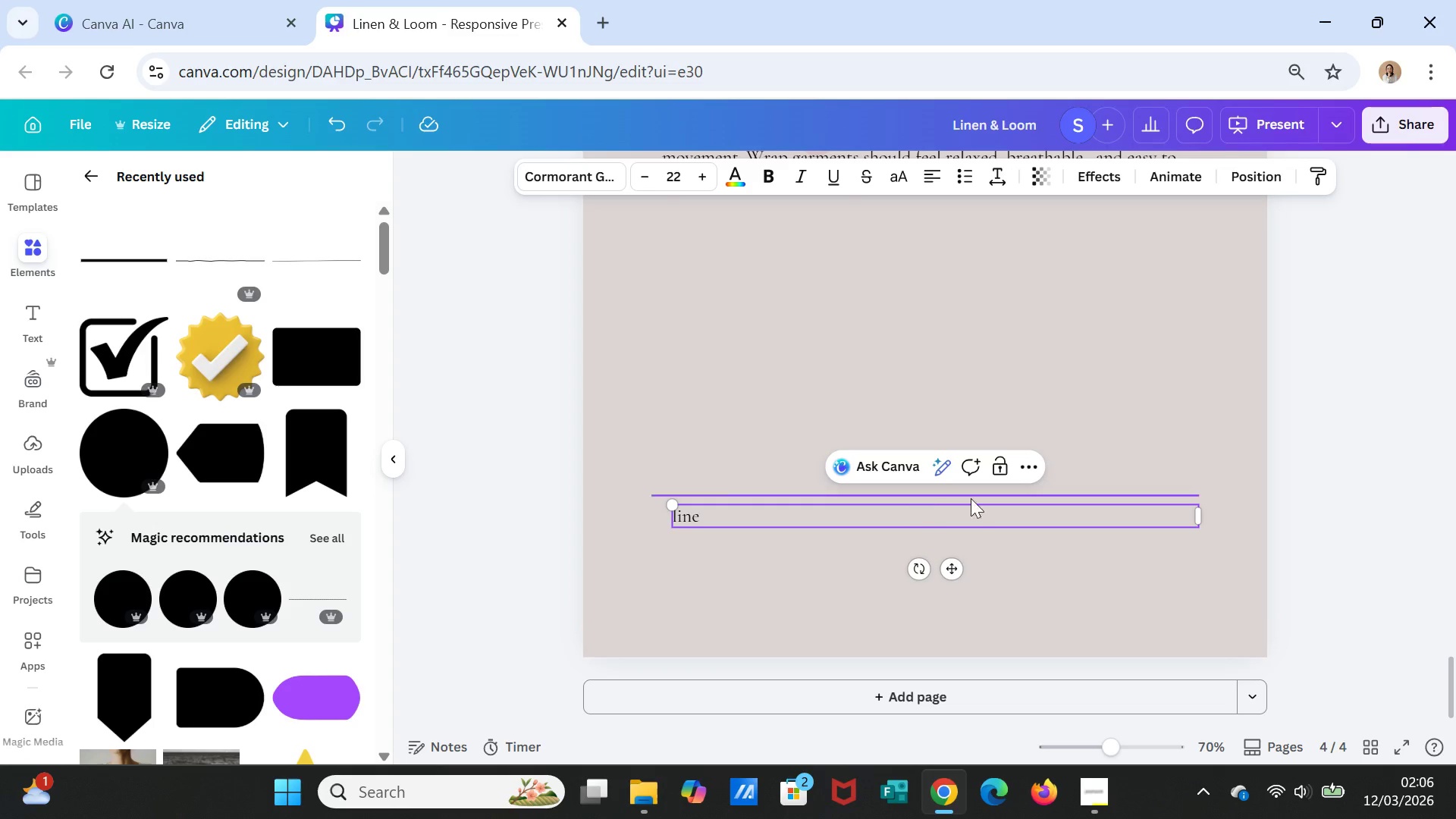 
scroll: coordinate [975, 500], scroll_direction: up, amount: 5.0
 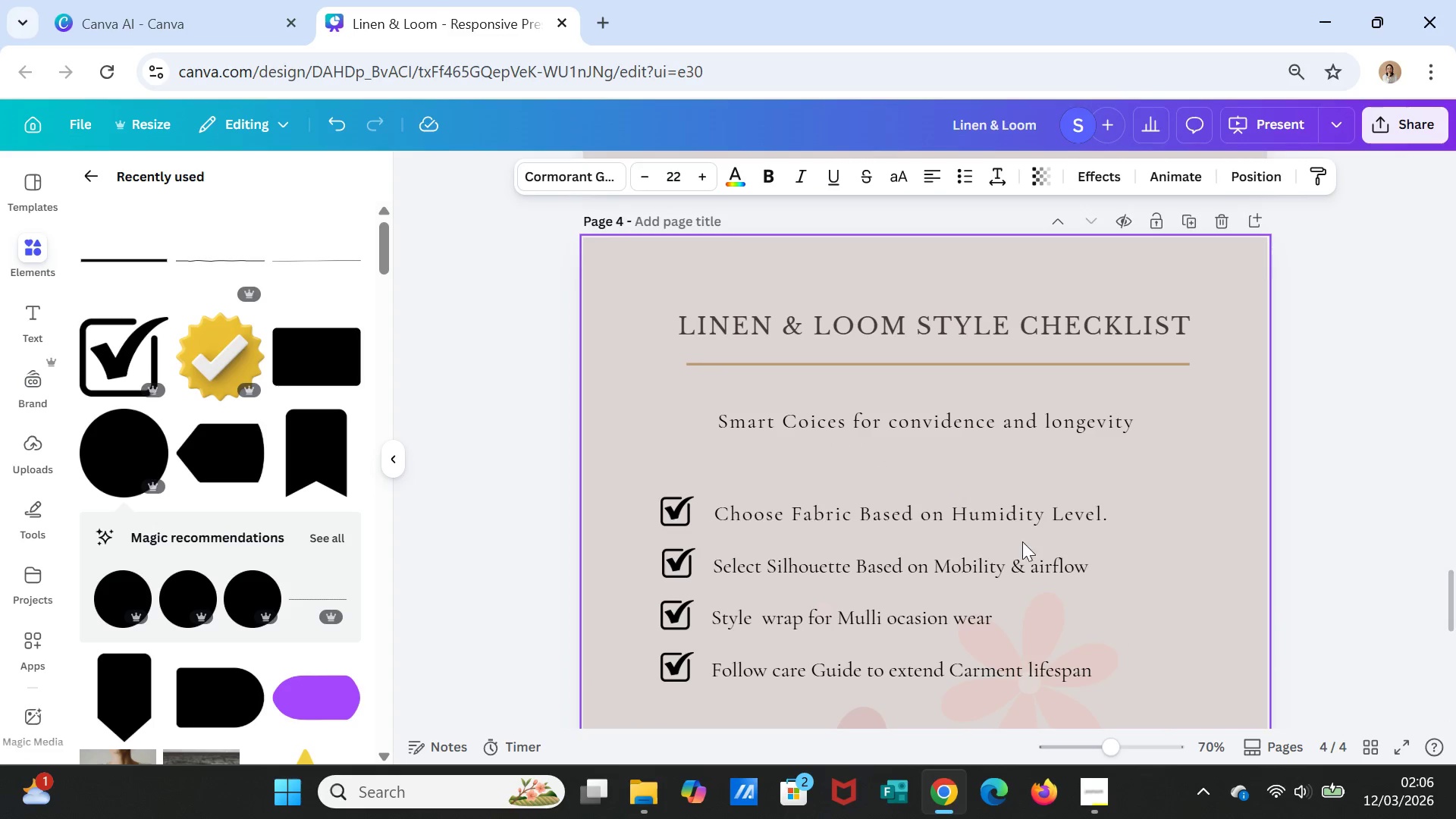 
scroll: coordinate [1043, 569], scroll_direction: down, amount: 5.0
 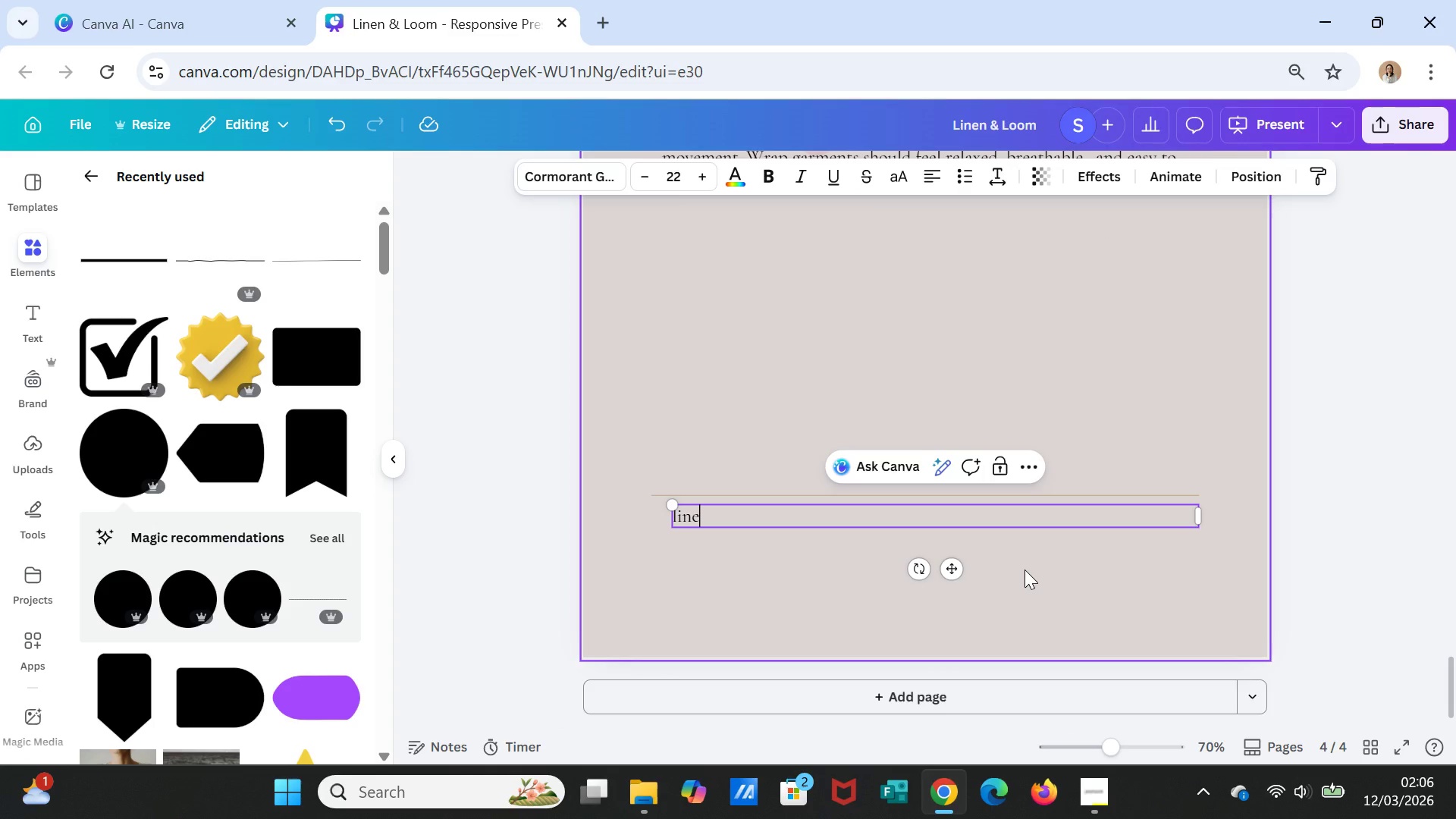 
type(nloomstudio.com)
 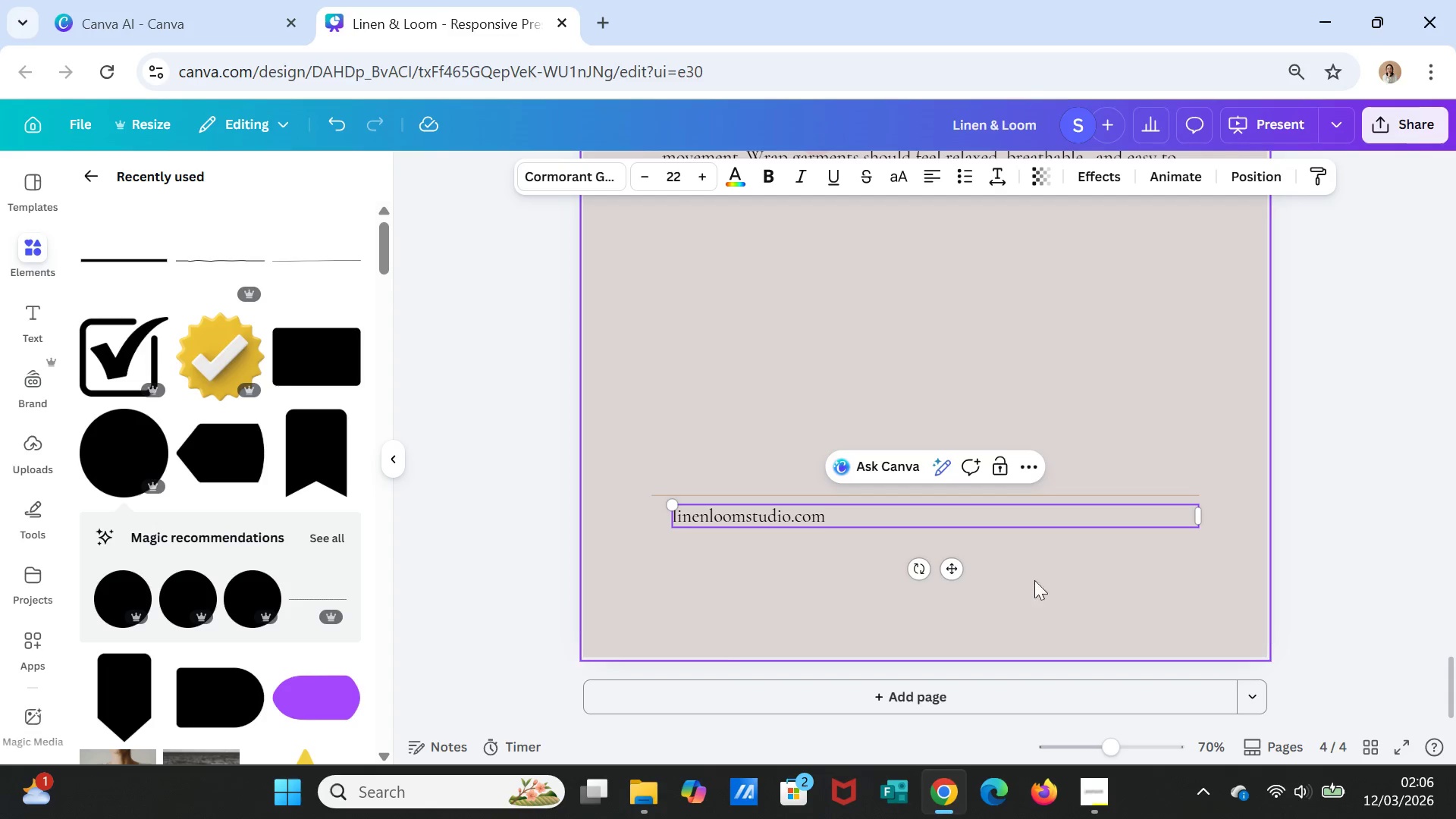 
left_click([1046, 582])
 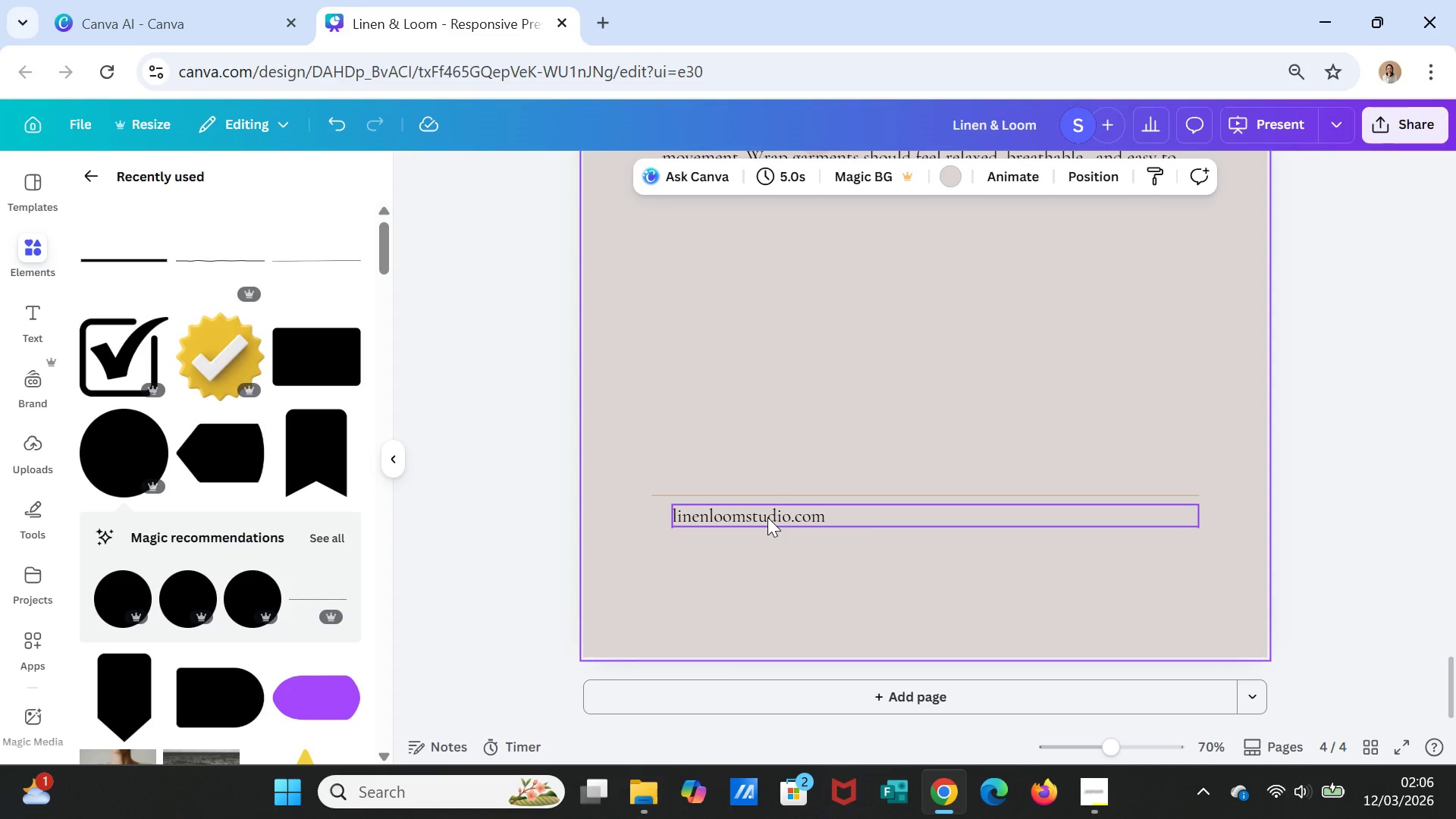 
left_click_drag(start_coordinate=[767, 517], to_coordinate=[771, 517])
 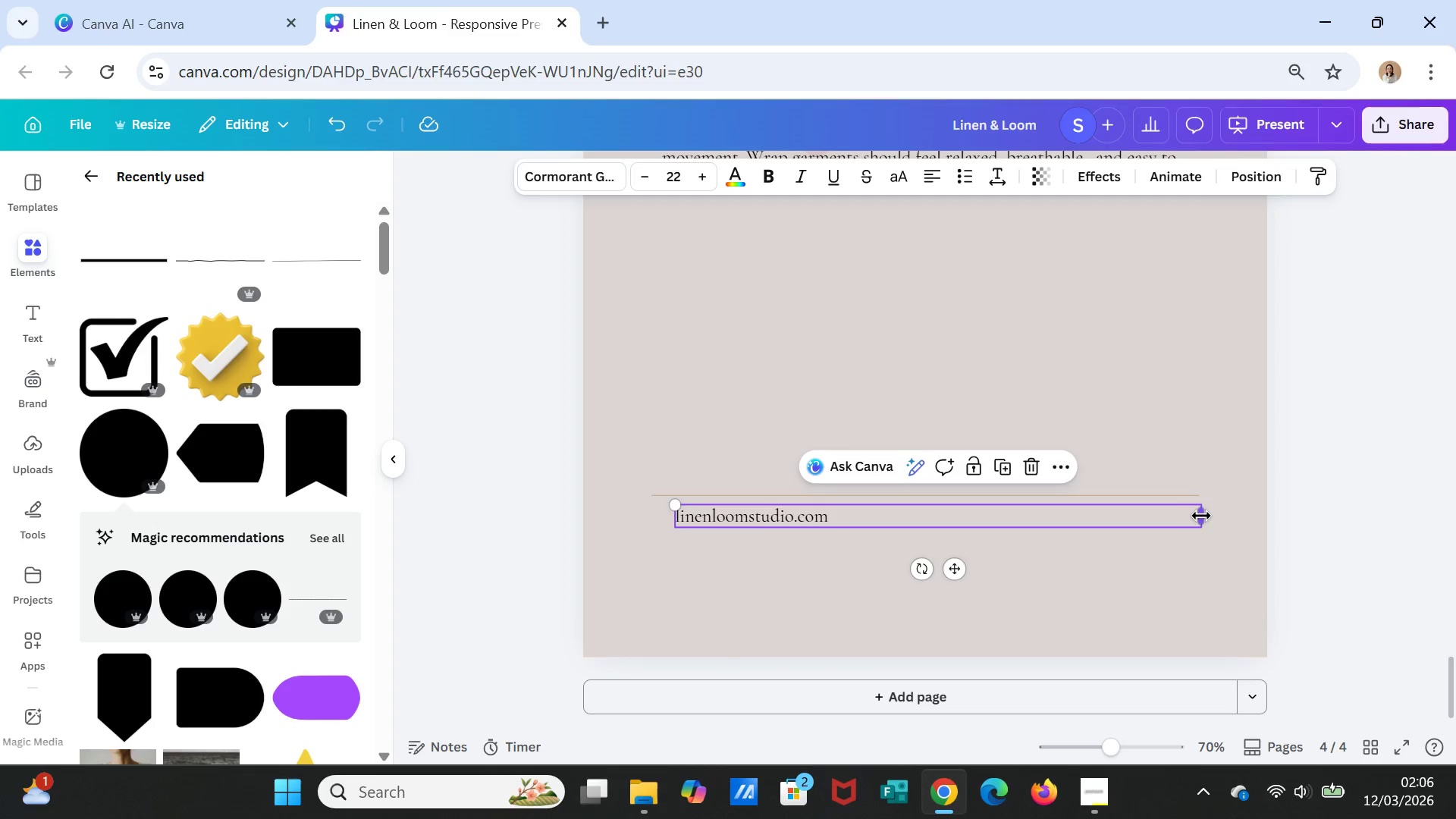 
left_click_drag(start_coordinate=[1201, 516], to_coordinate=[846, 534])
 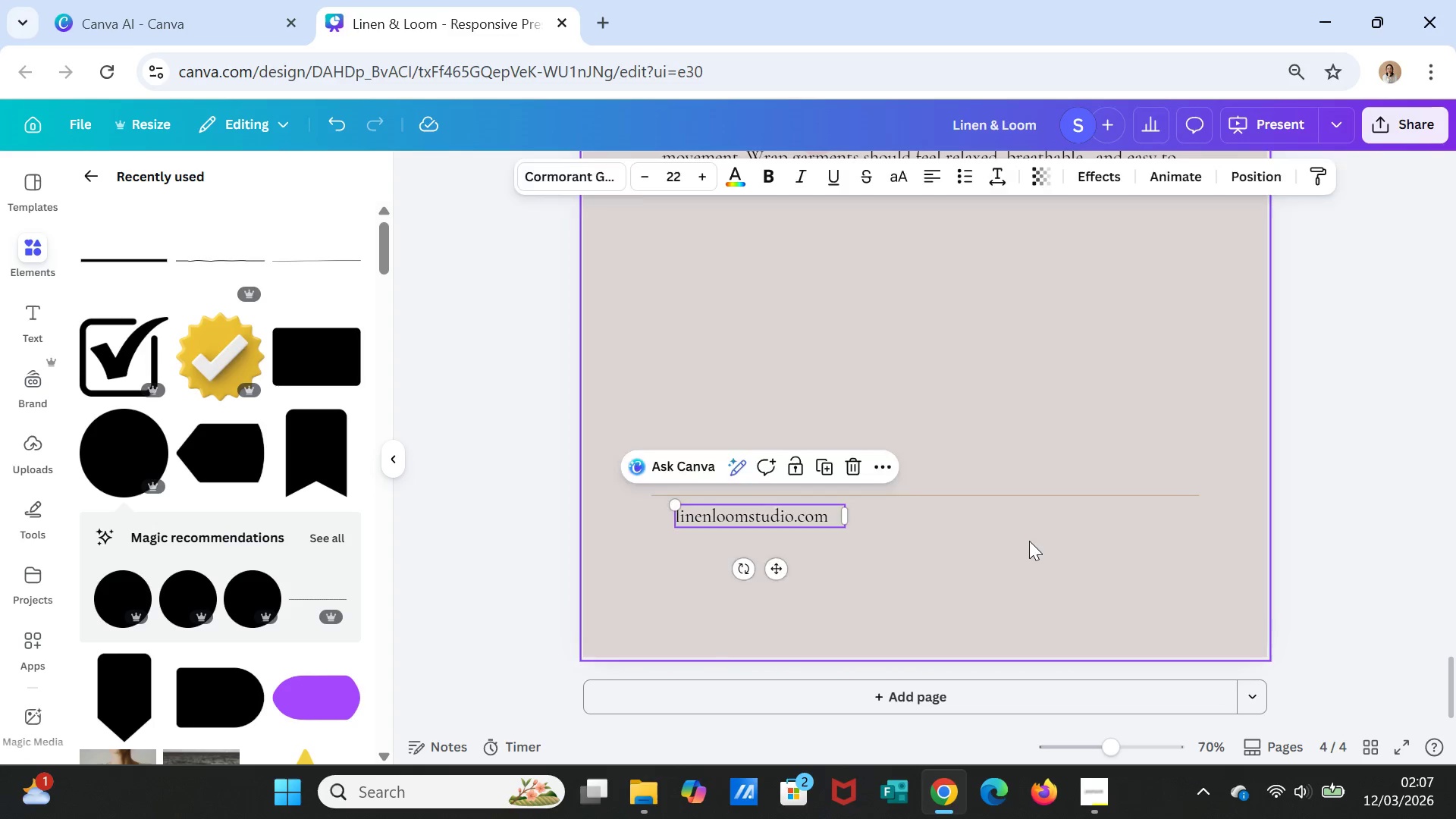 
left_click([1029, 541])
 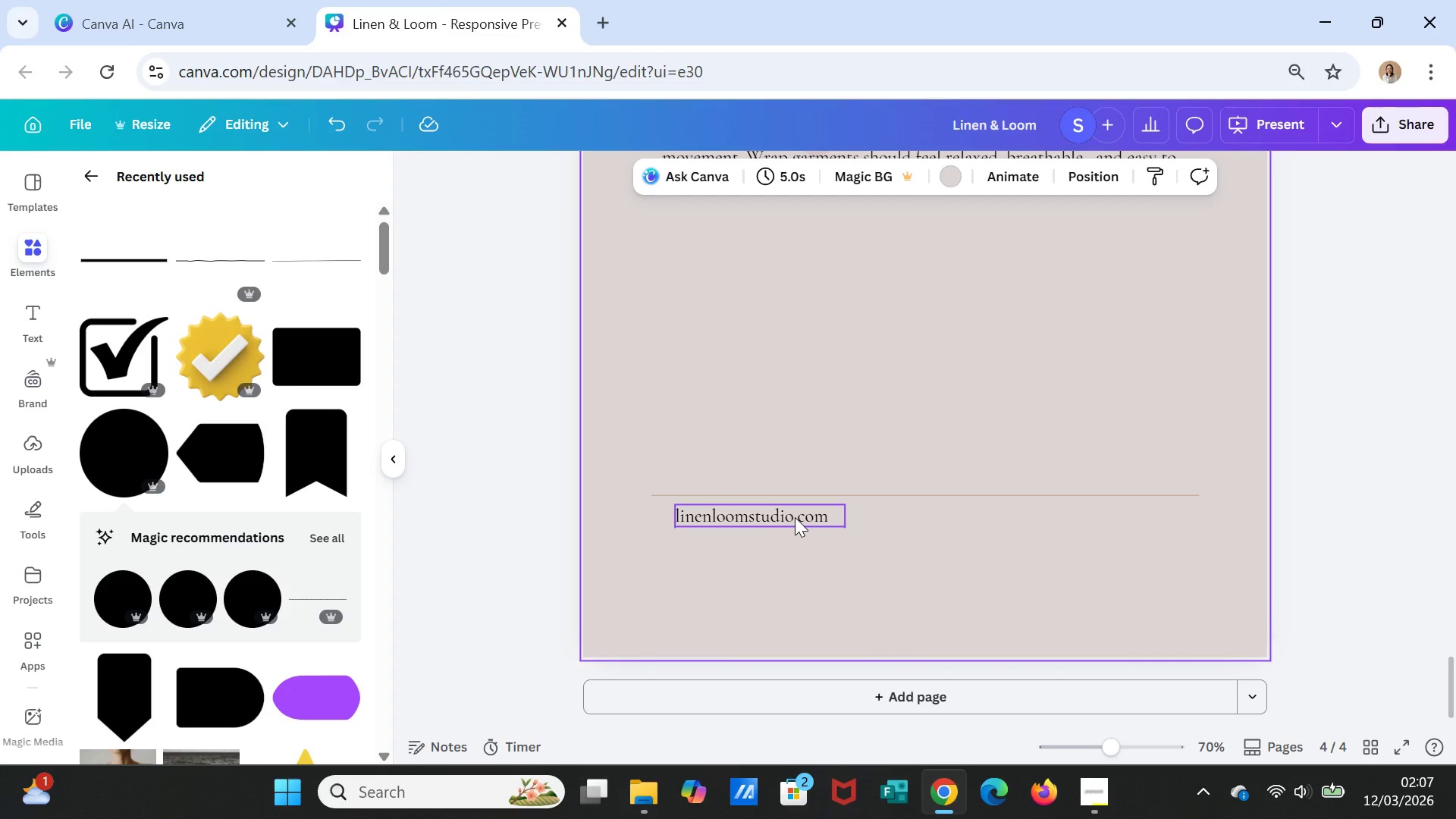 
left_click([795, 517])
 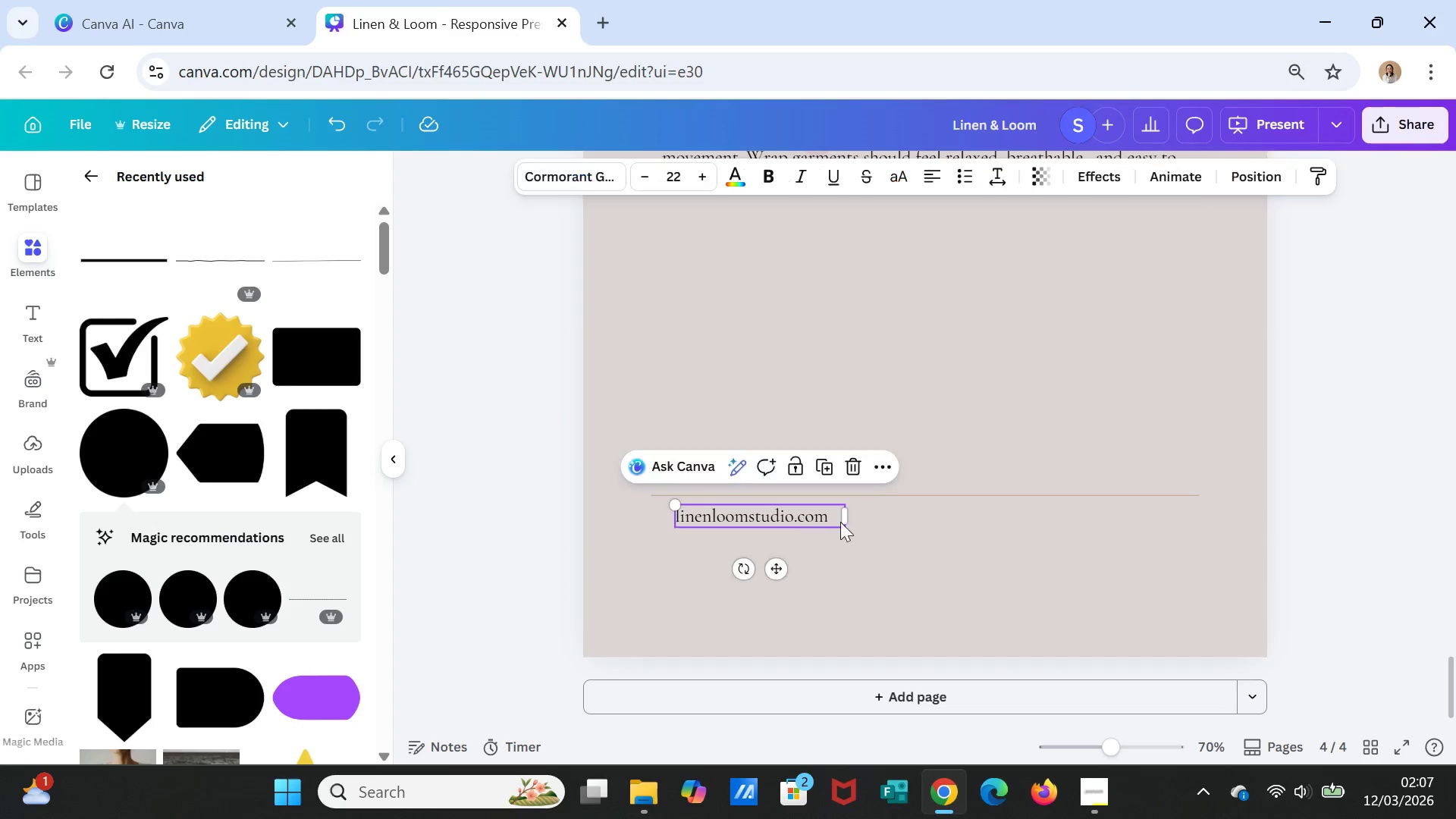 
left_click_drag(start_coordinate=[795, 517], to_coordinate=[934, 533])
 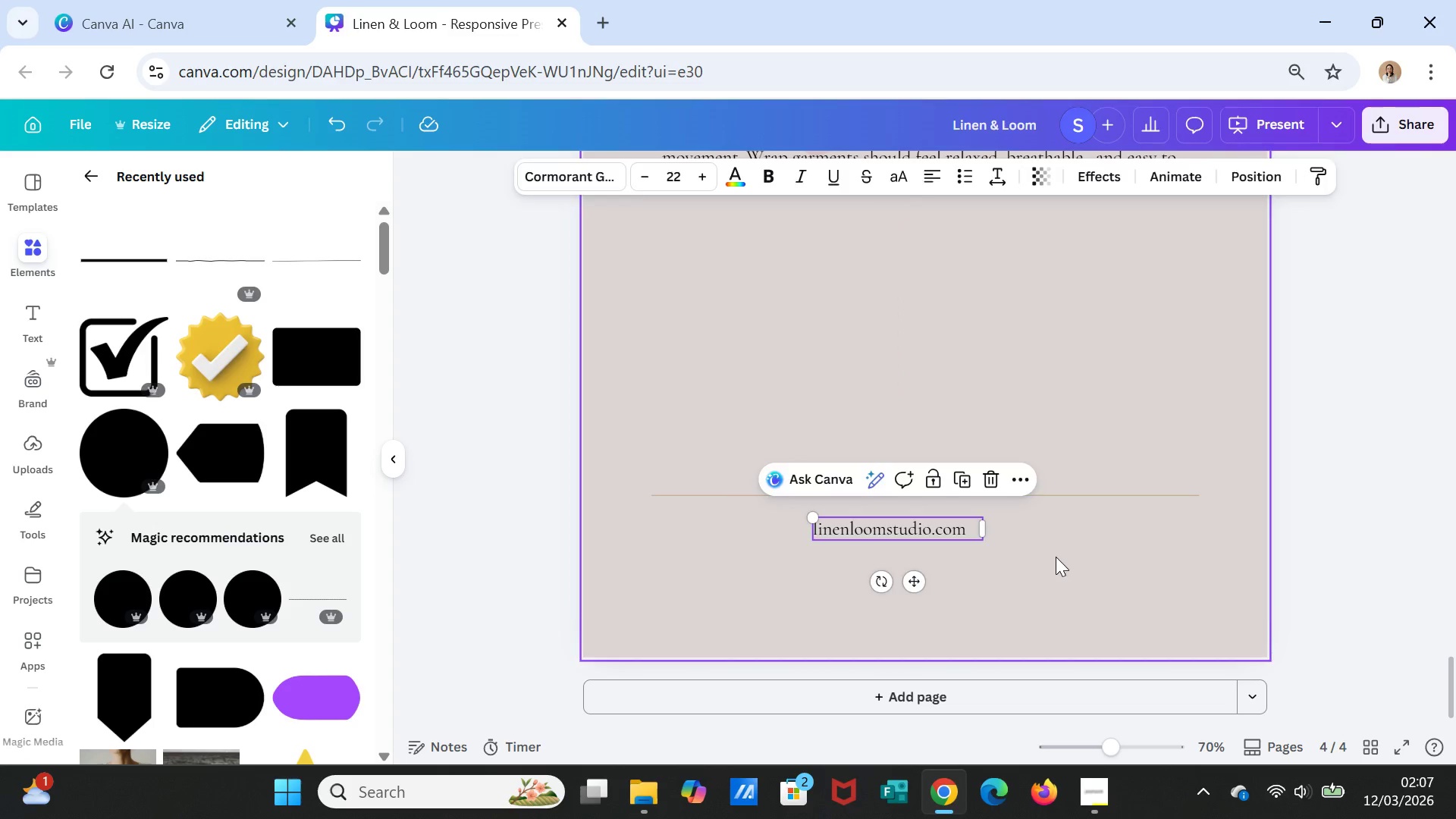 
left_click([1056, 557])
 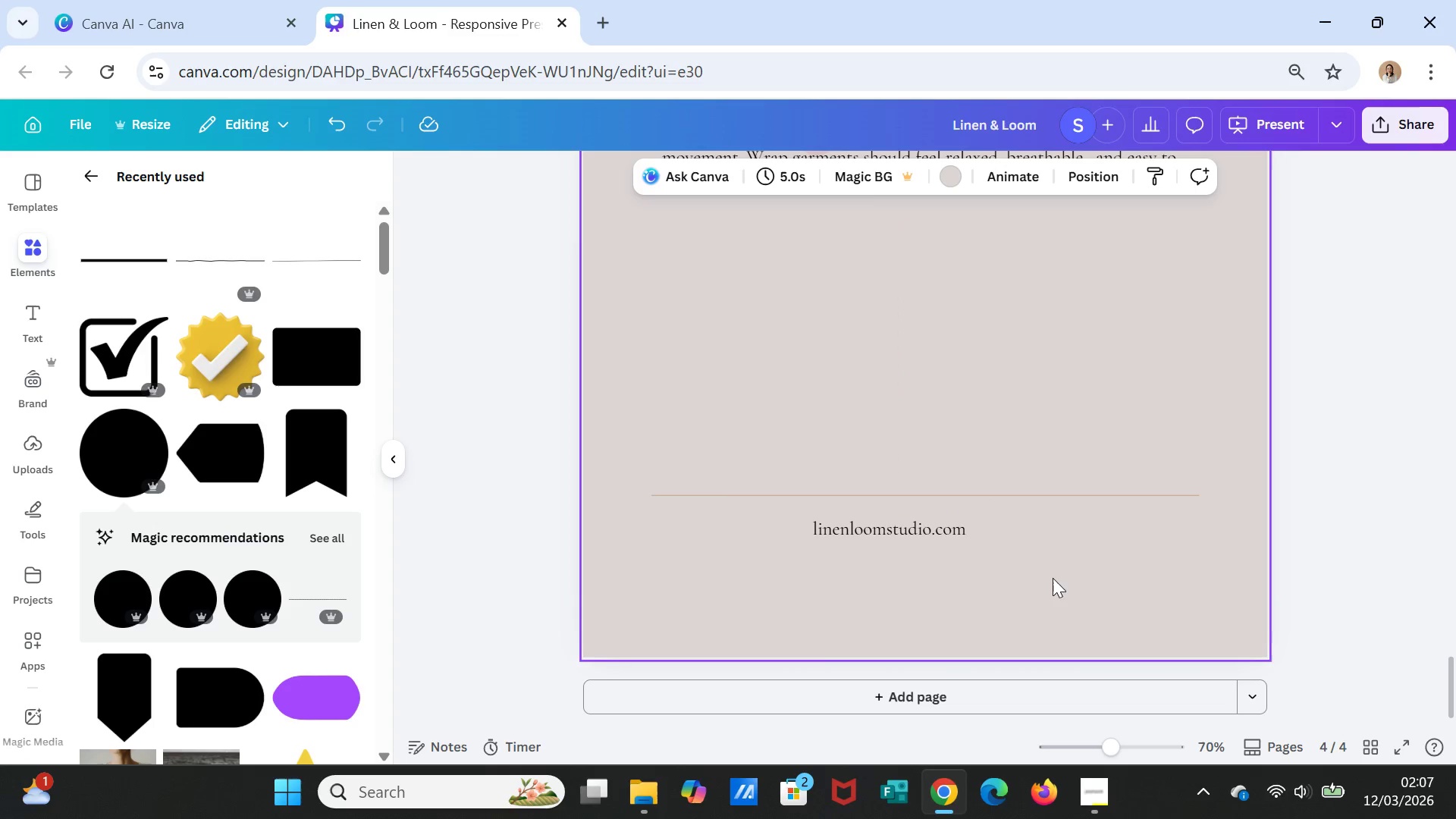 
double_click([1067, 596])
 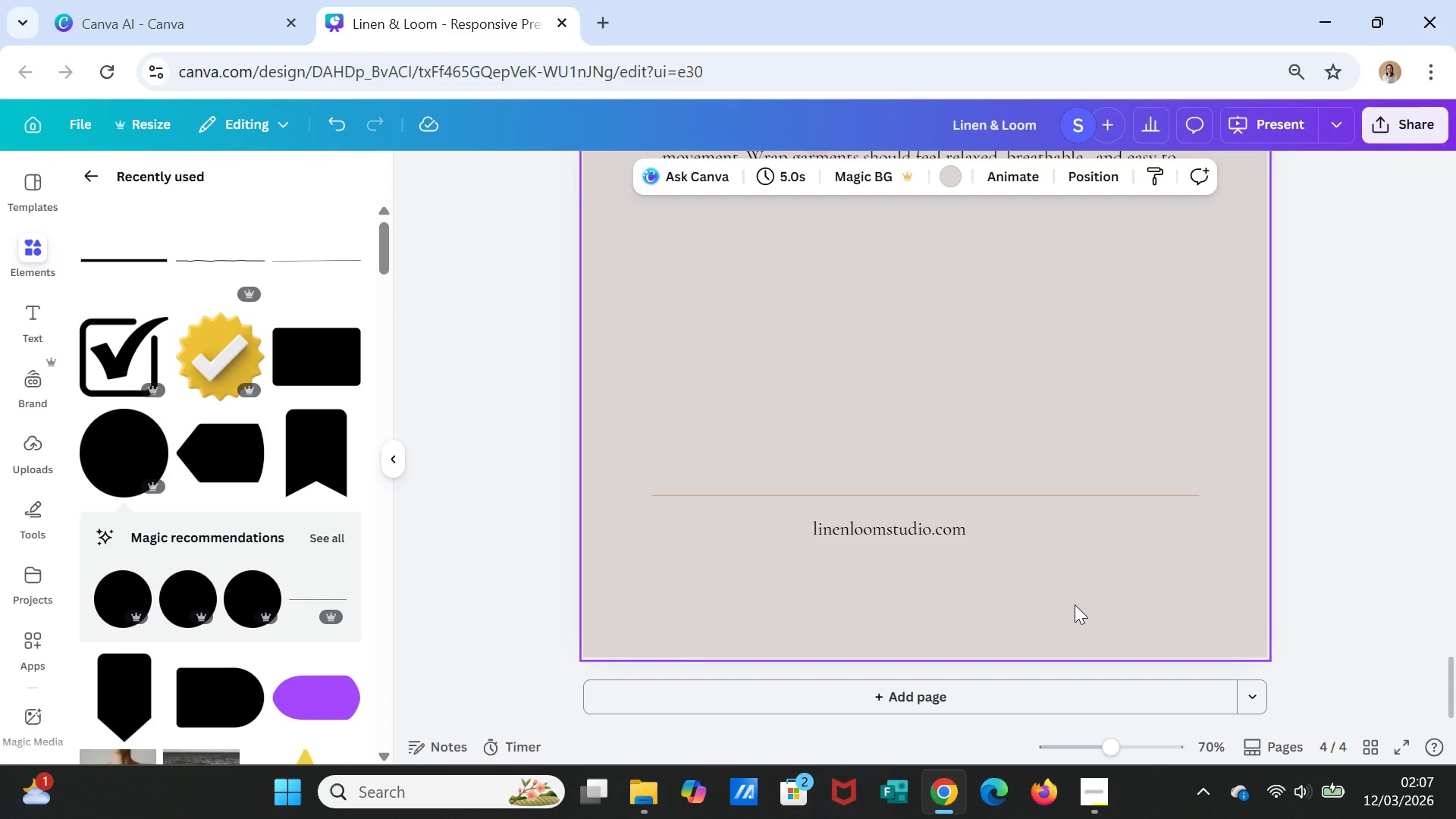 
scroll: coordinate [1089, 612], scroll_direction: up, amount: 4.0
 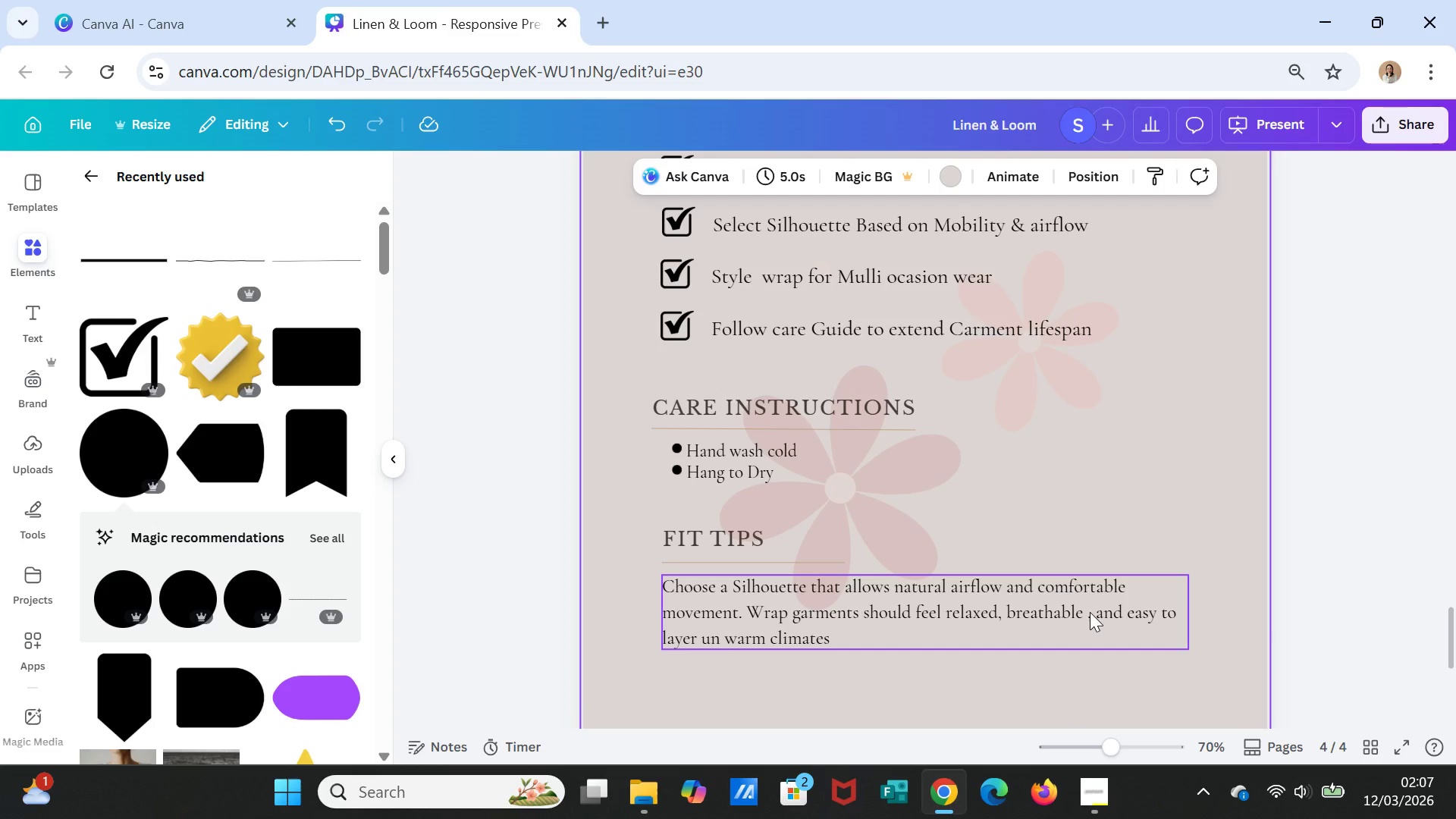 
scroll: coordinate [1090, 612], scroll_direction: down, amount: 2.0
 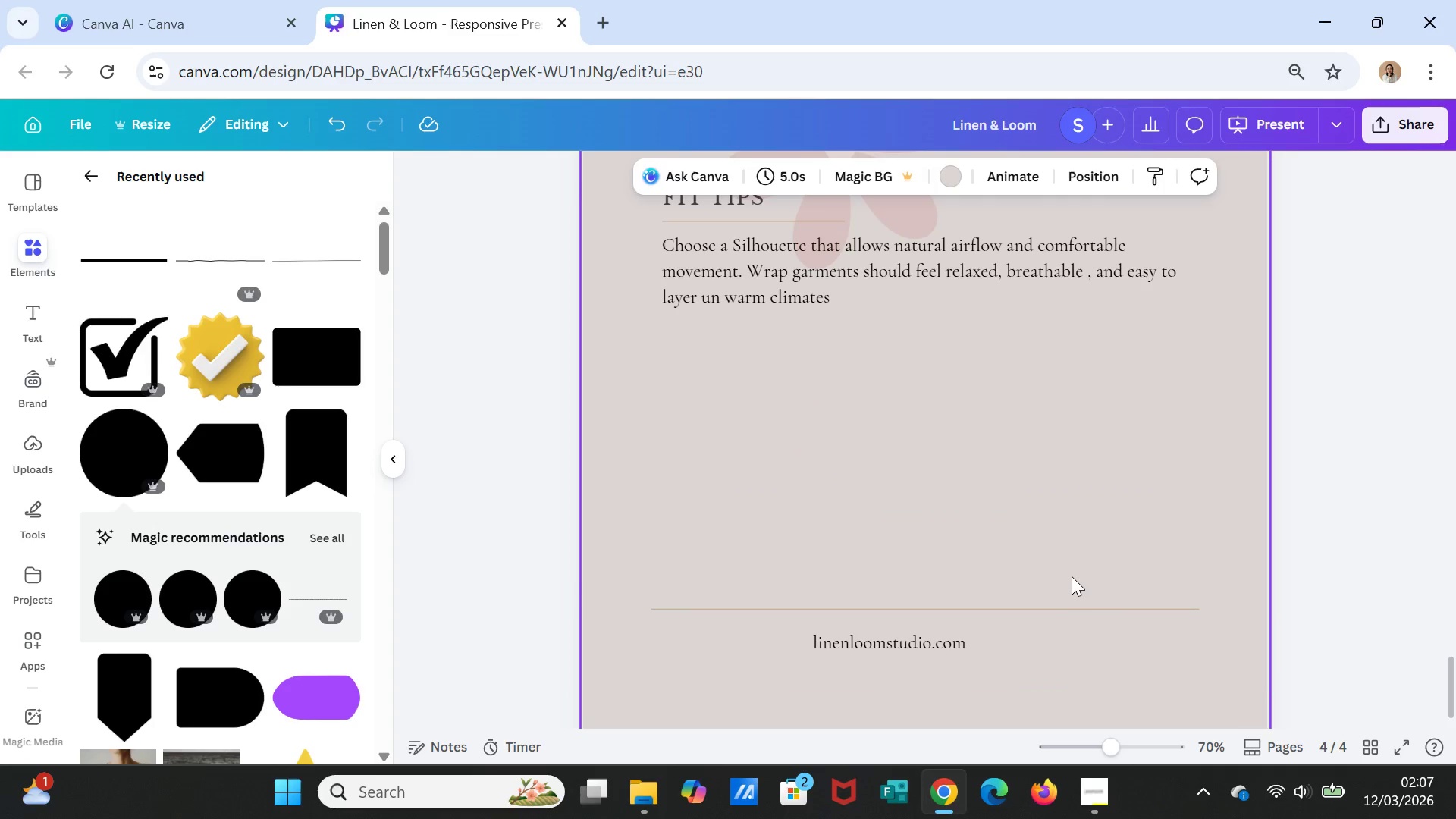 
scroll: coordinate [911, 463], scroll_direction: up, amount: 3.0
 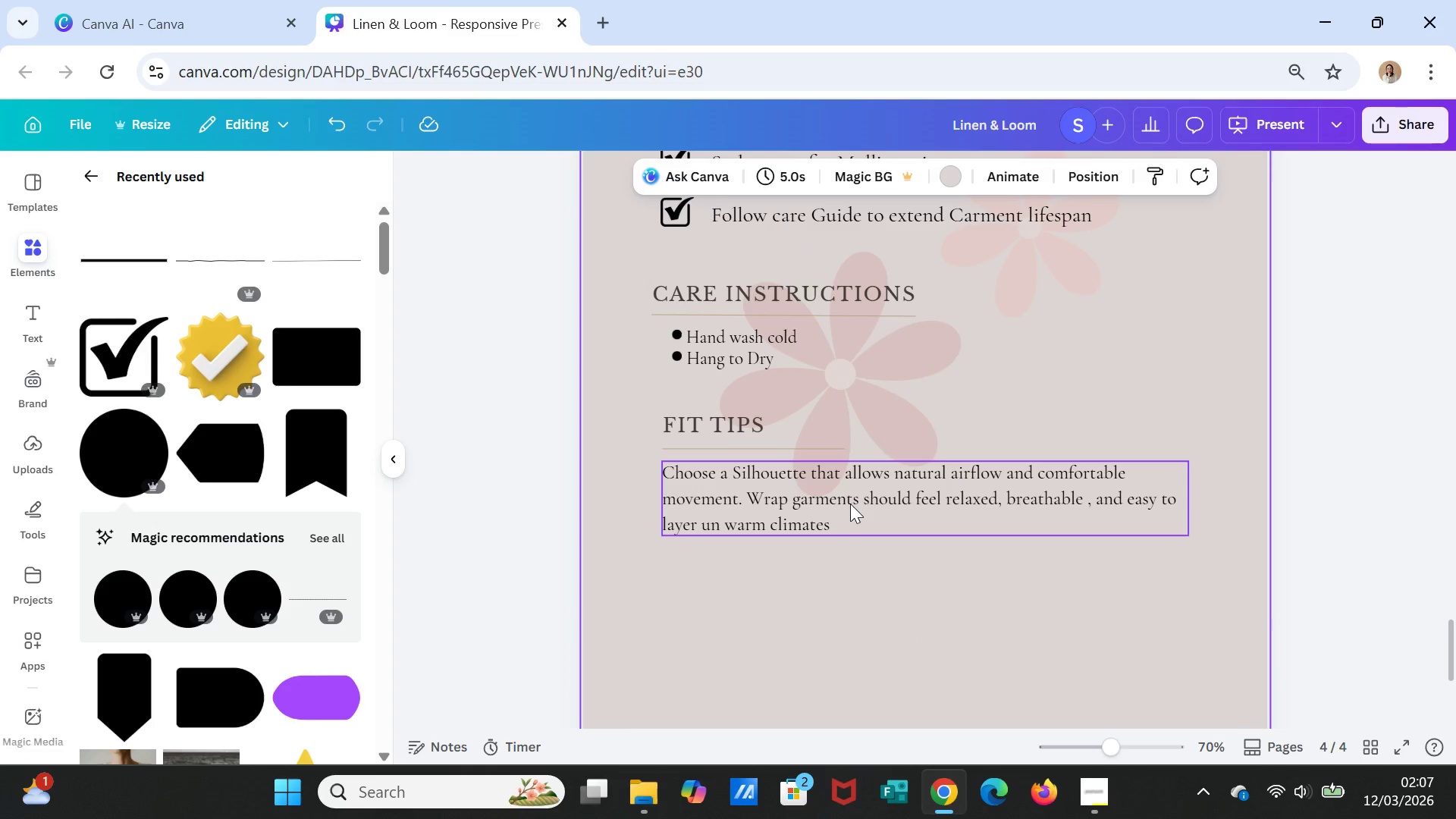 
left_click([850, 504])
 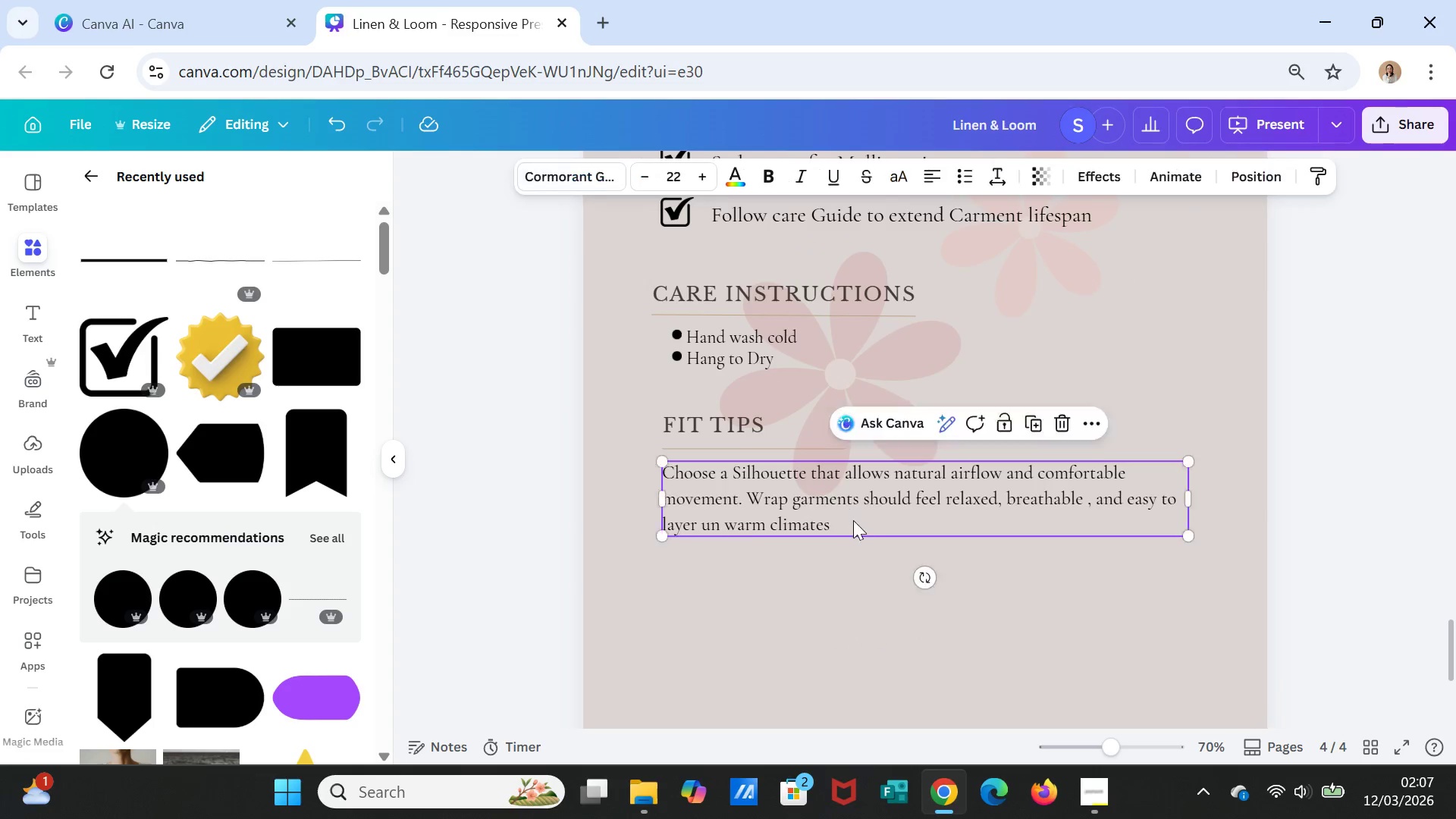 
left_click_drag(start_coordinate=[850, 504], to_coordinate=[858, 620])
 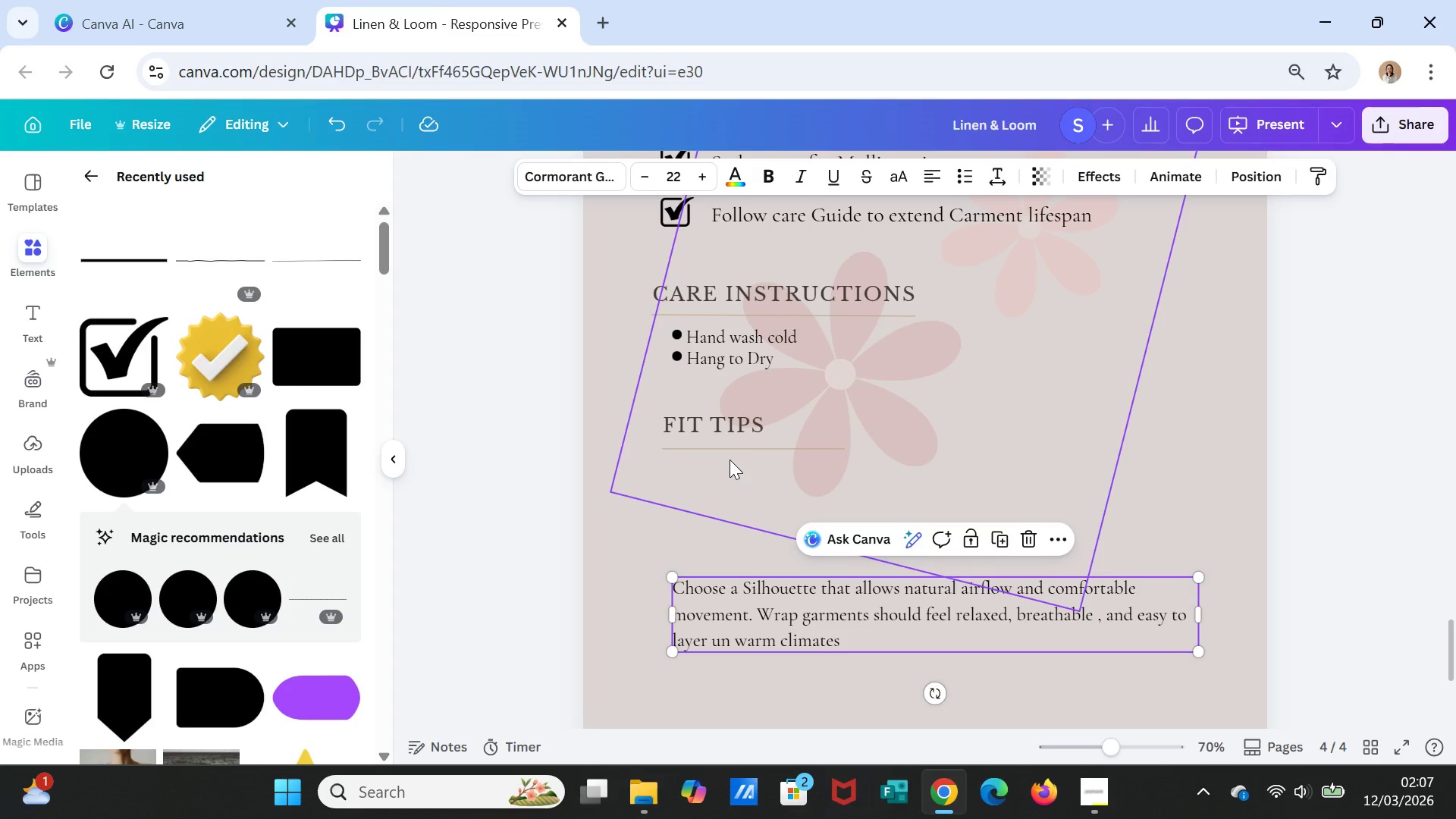 
left_click([730, 443])
 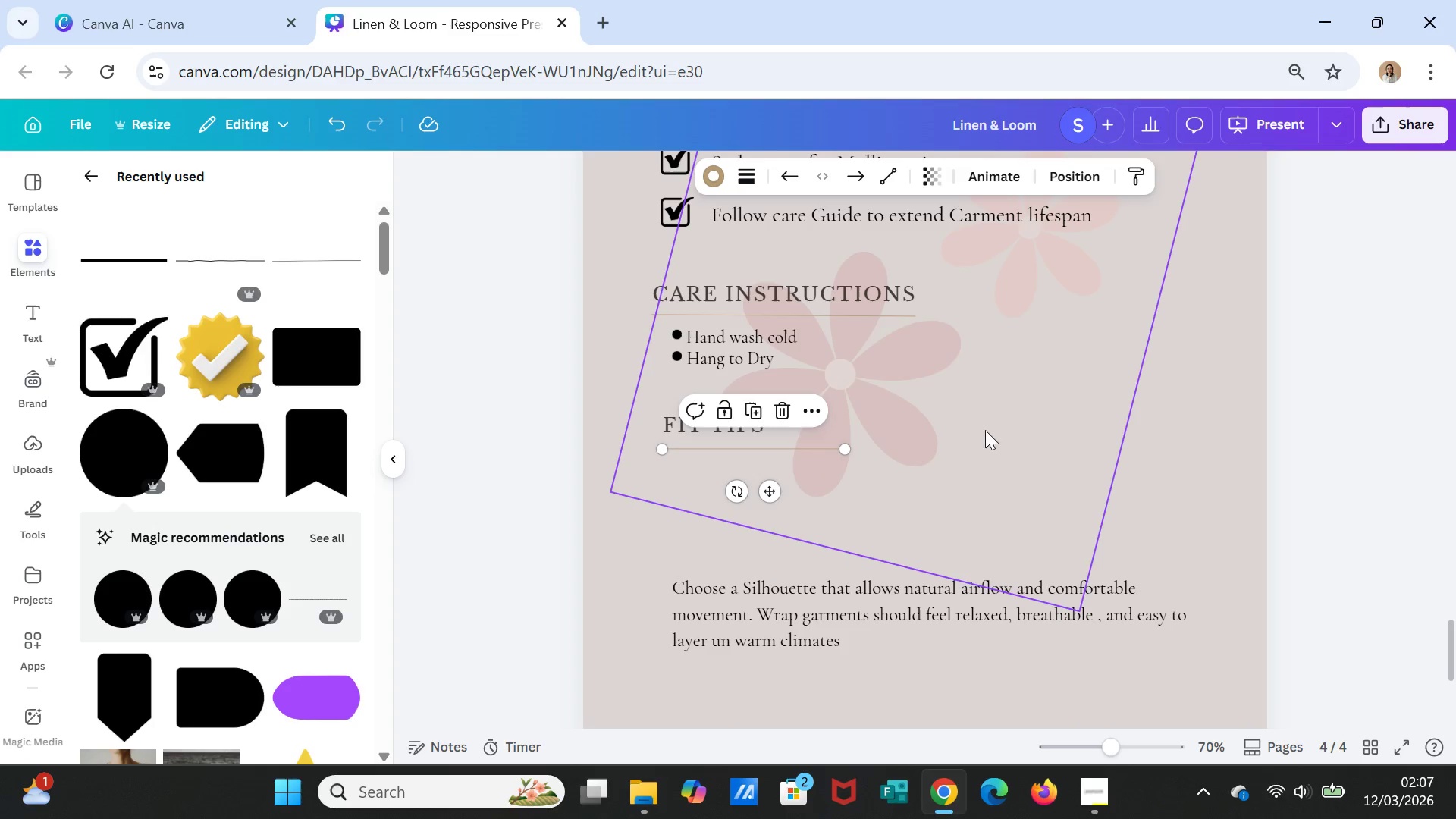 
left_click([1227, 482])
 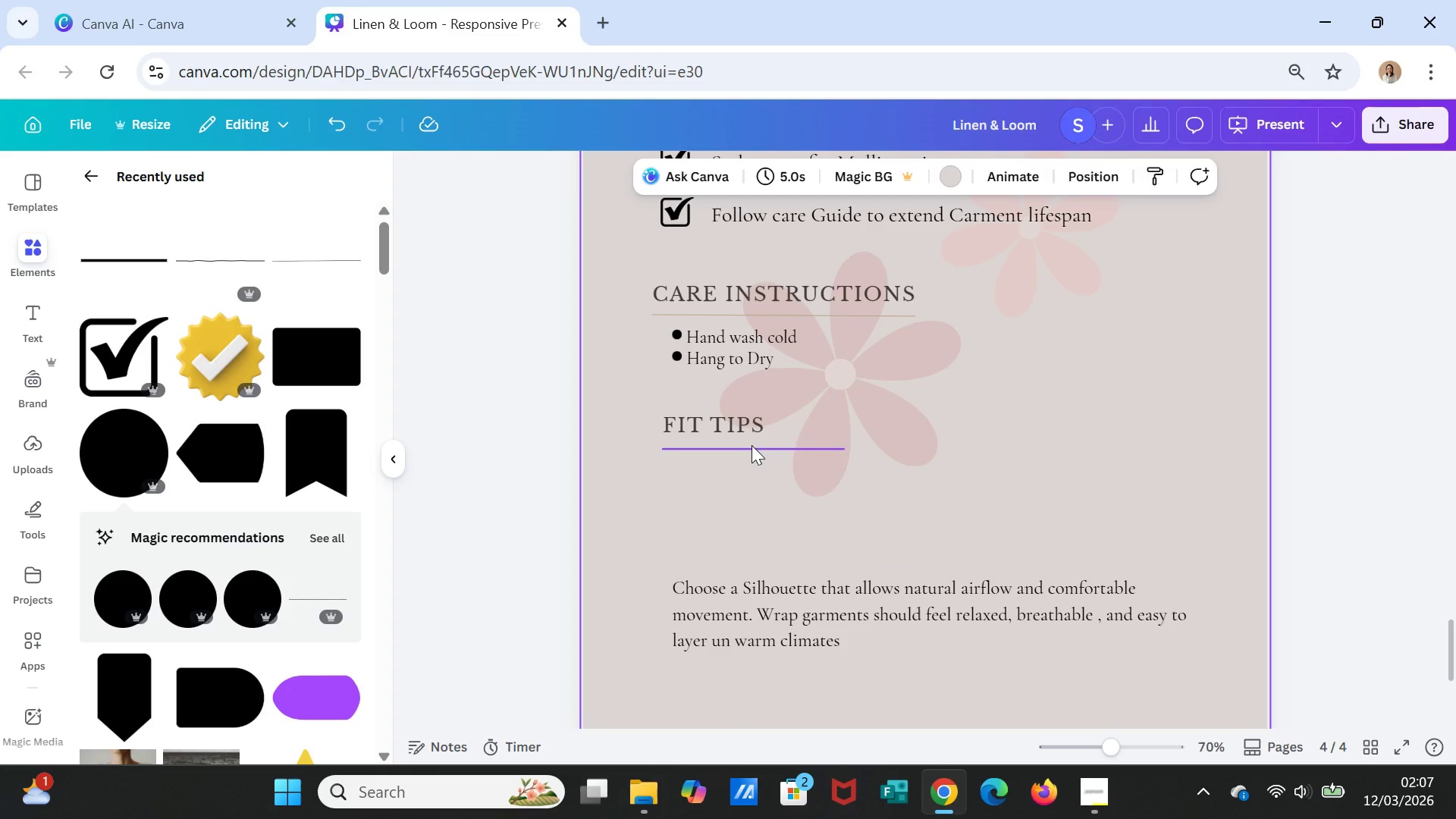 
left_click([752, 450])
 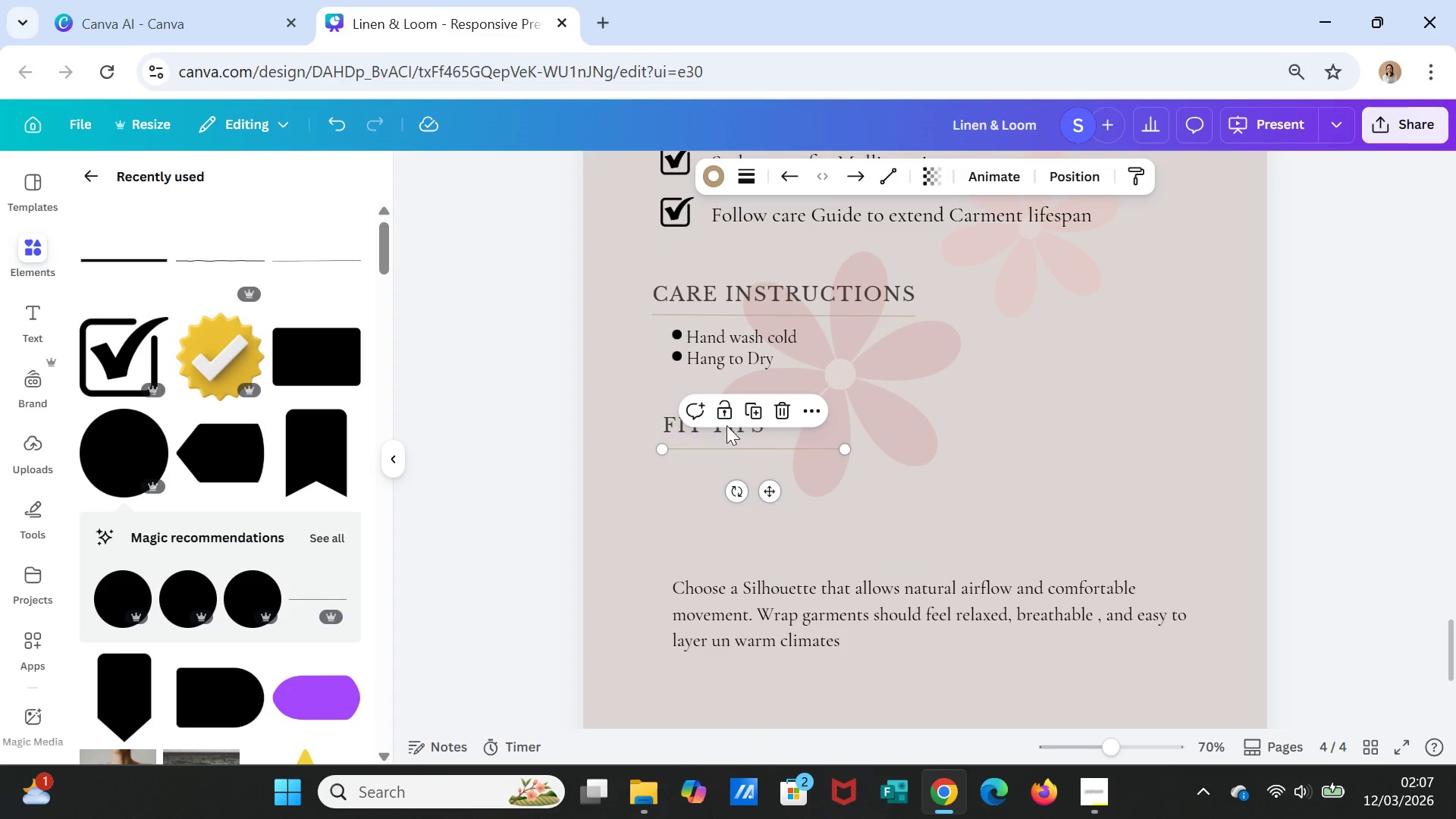 
hold_key(key=ShiftLeft, duration=0.86)
left_click([726, 425])
 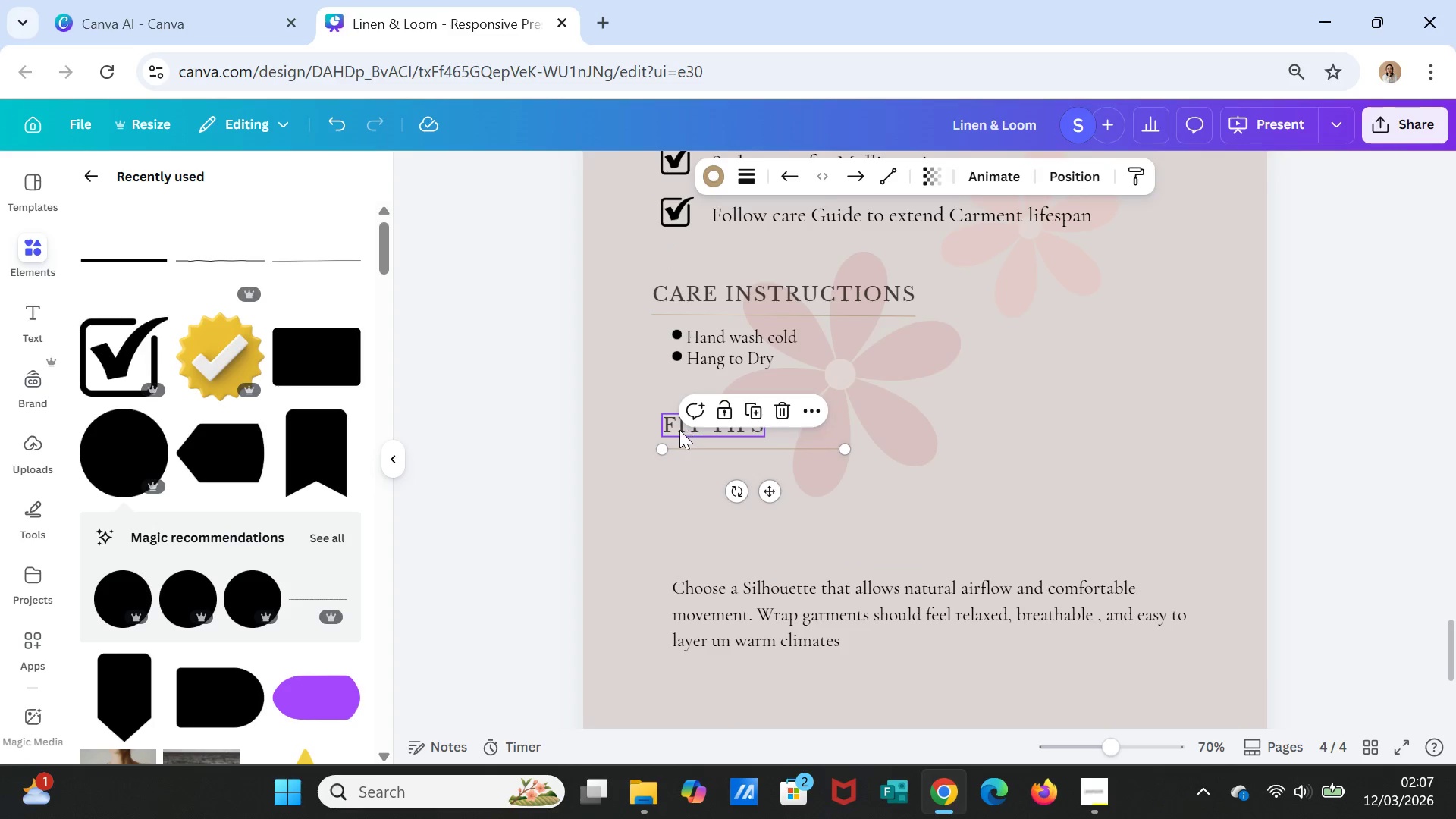 
hold_key(key=ShiftLeft, duration=0.89)
 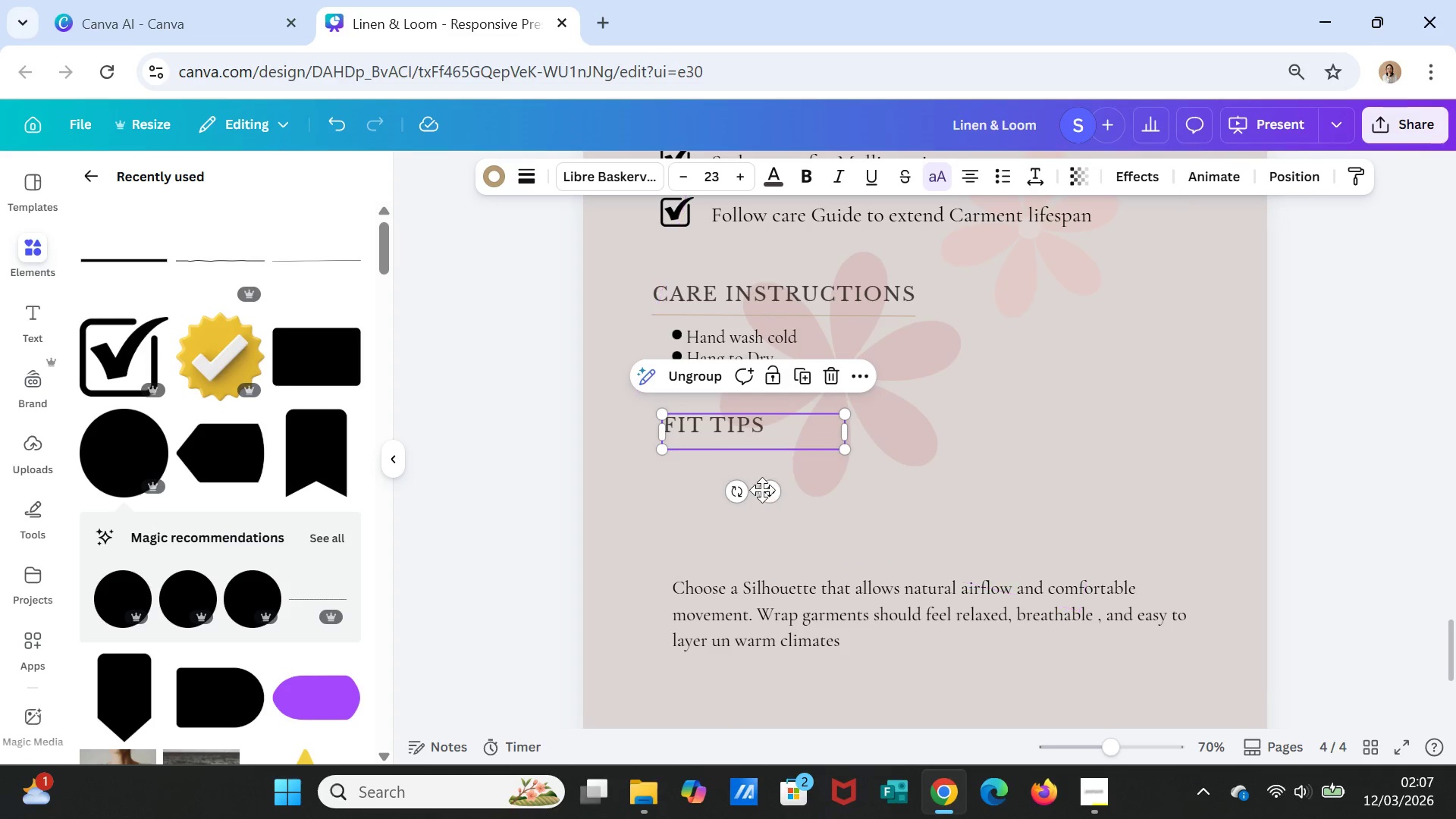 
left_click([768, 493])
 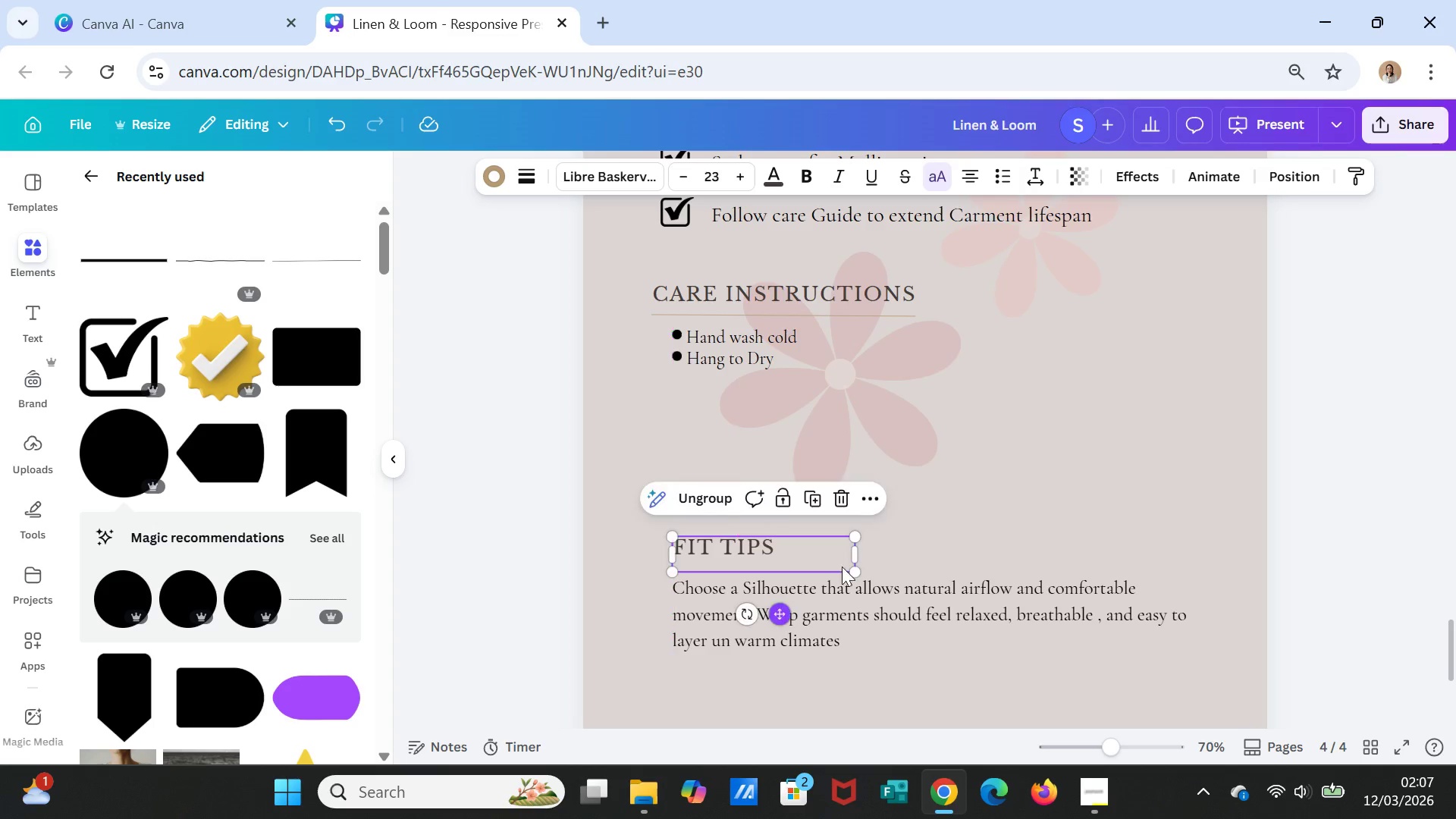 
left_click([1238, 532])
 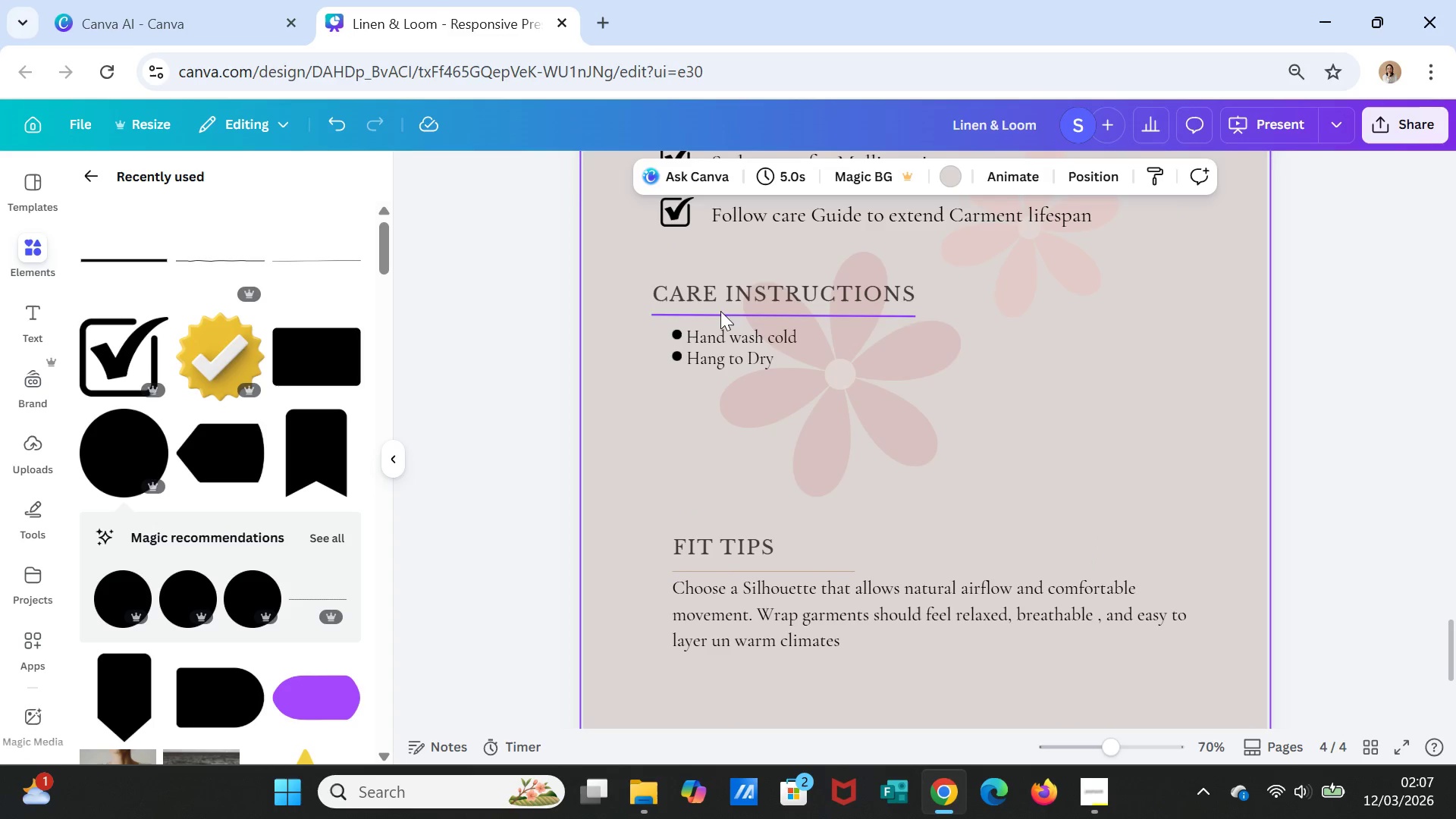 
double_click([723, 290])
 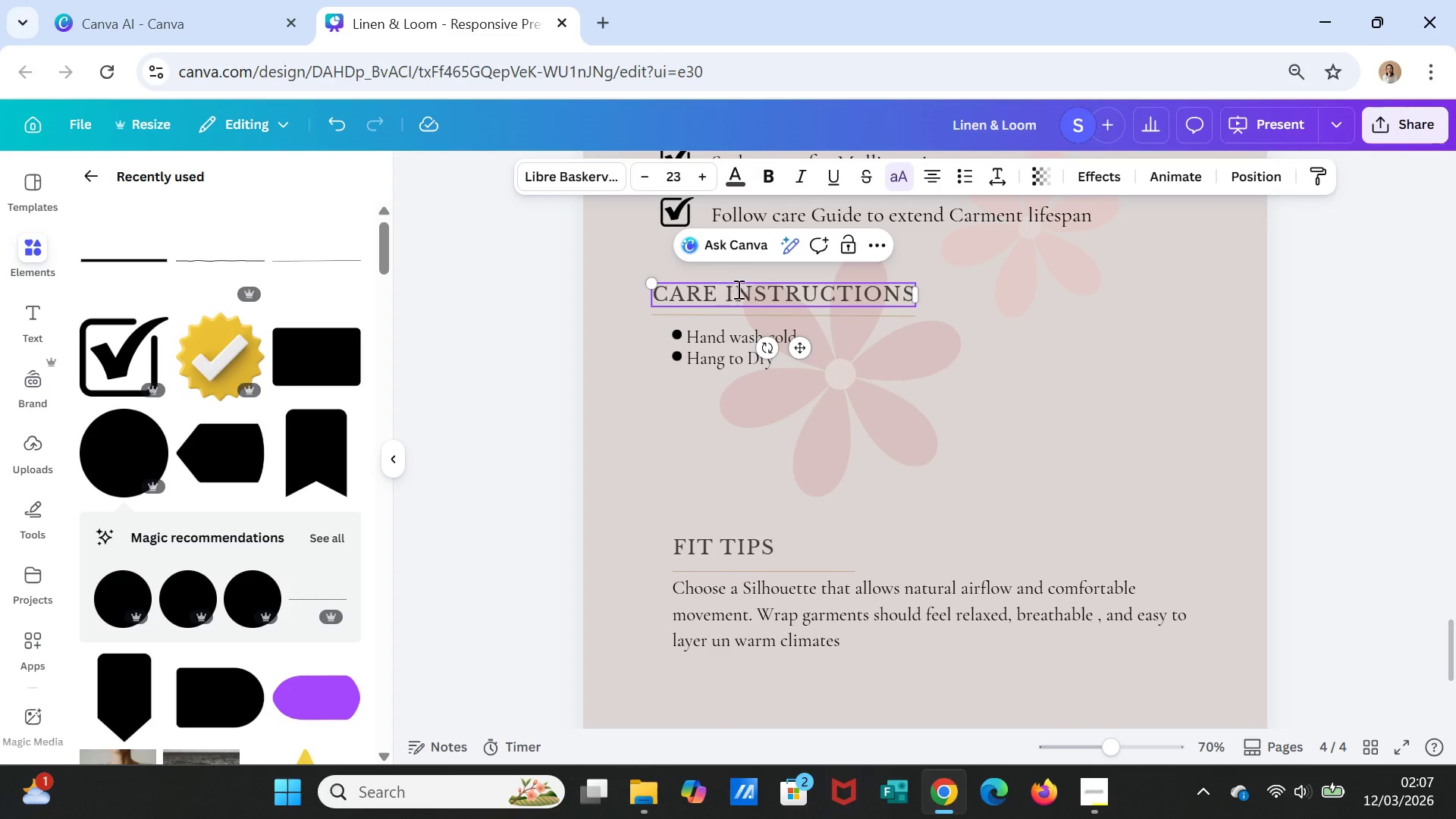 
hold_key(key=ShiftLeft, duration=2.12)
double_click([767, 315])
 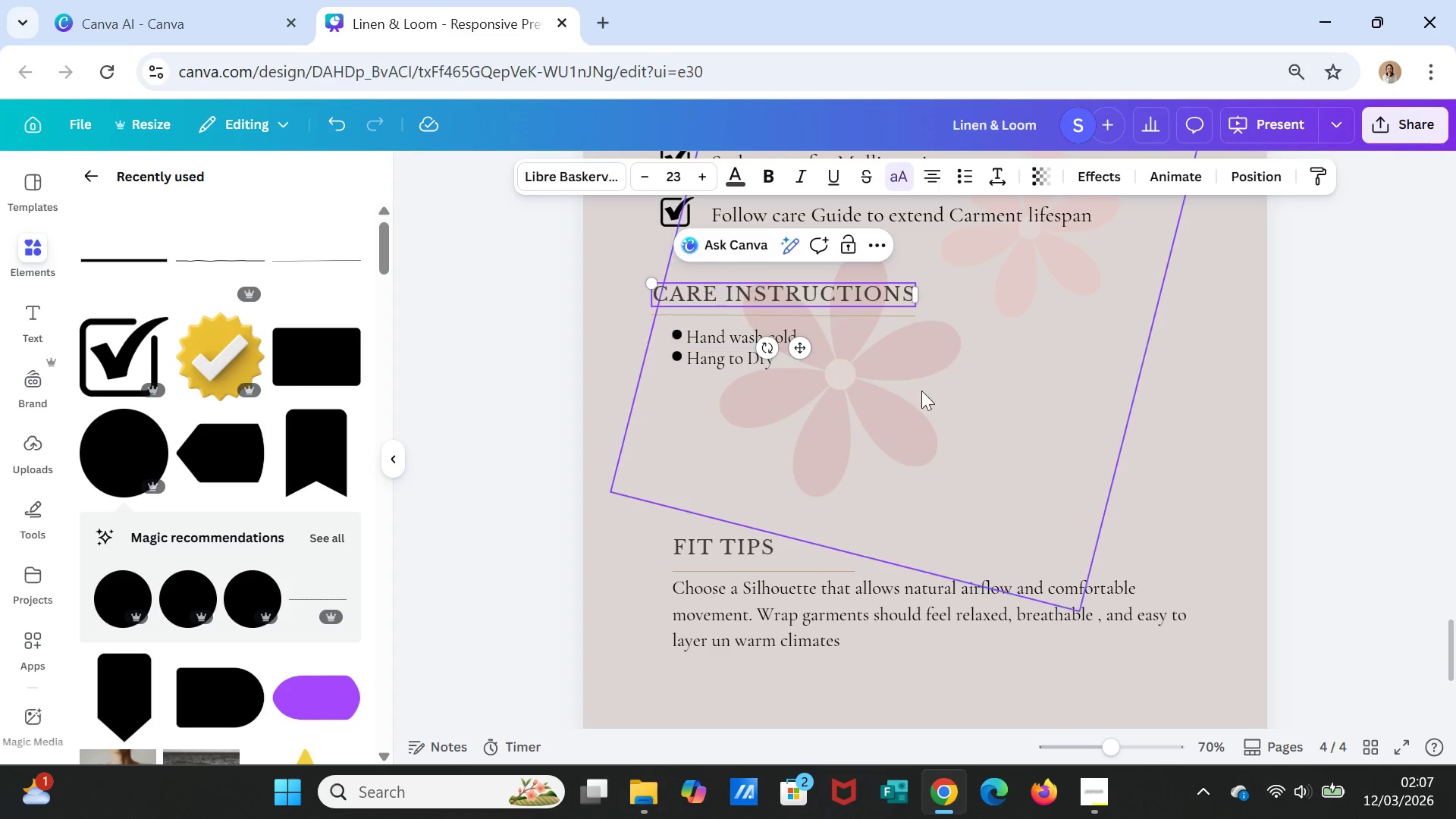 
left_click_drag(start_coordinate=[941, 399], to_coordinate=[877, 314])
 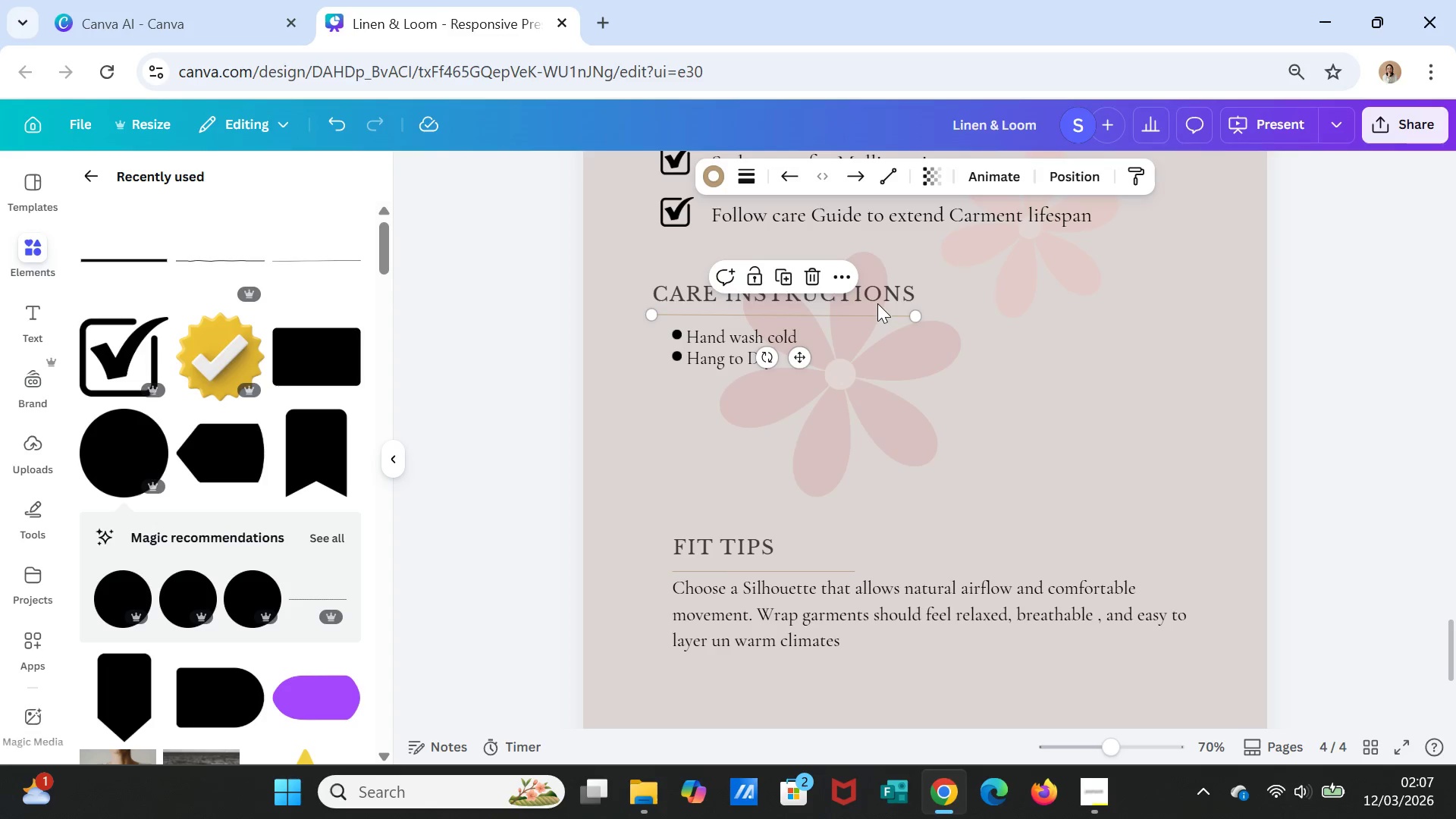 
left_click([877, 314])
 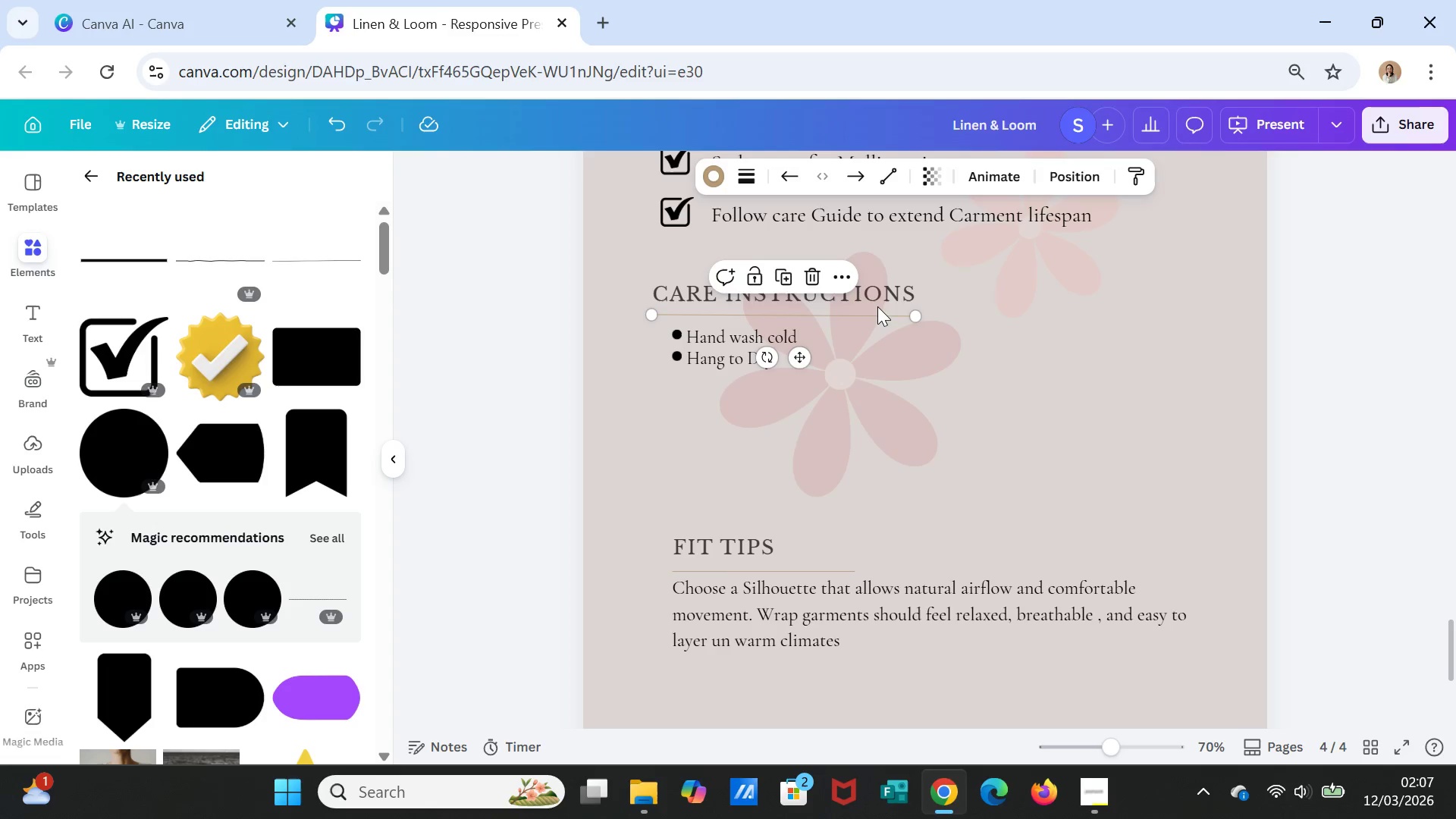 
hold_key(key=ShiftLeft, duration=0.44)
 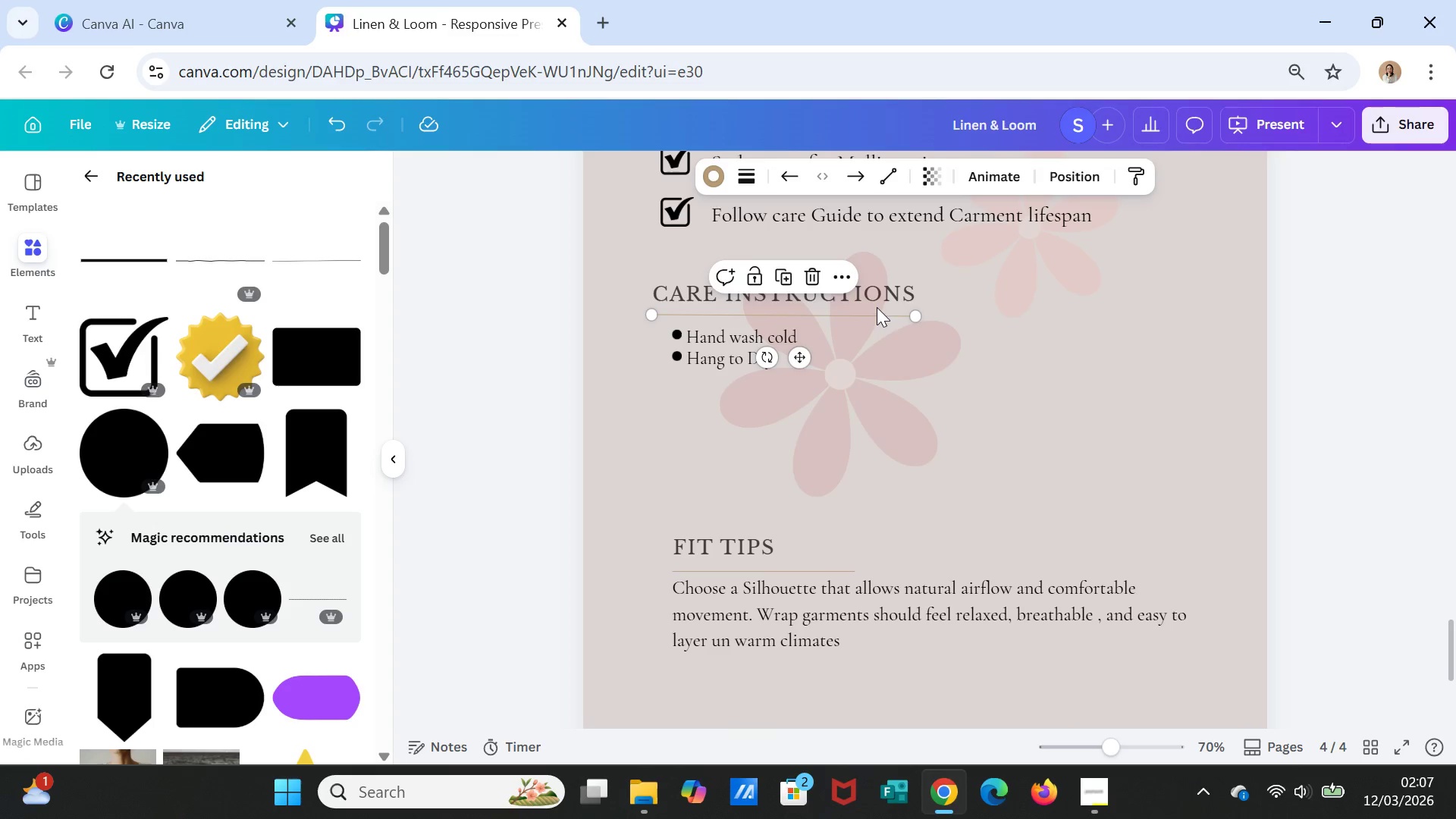 
hold_key(key=ShiftLeft, duration=0.81)
double_click([880, 293])
 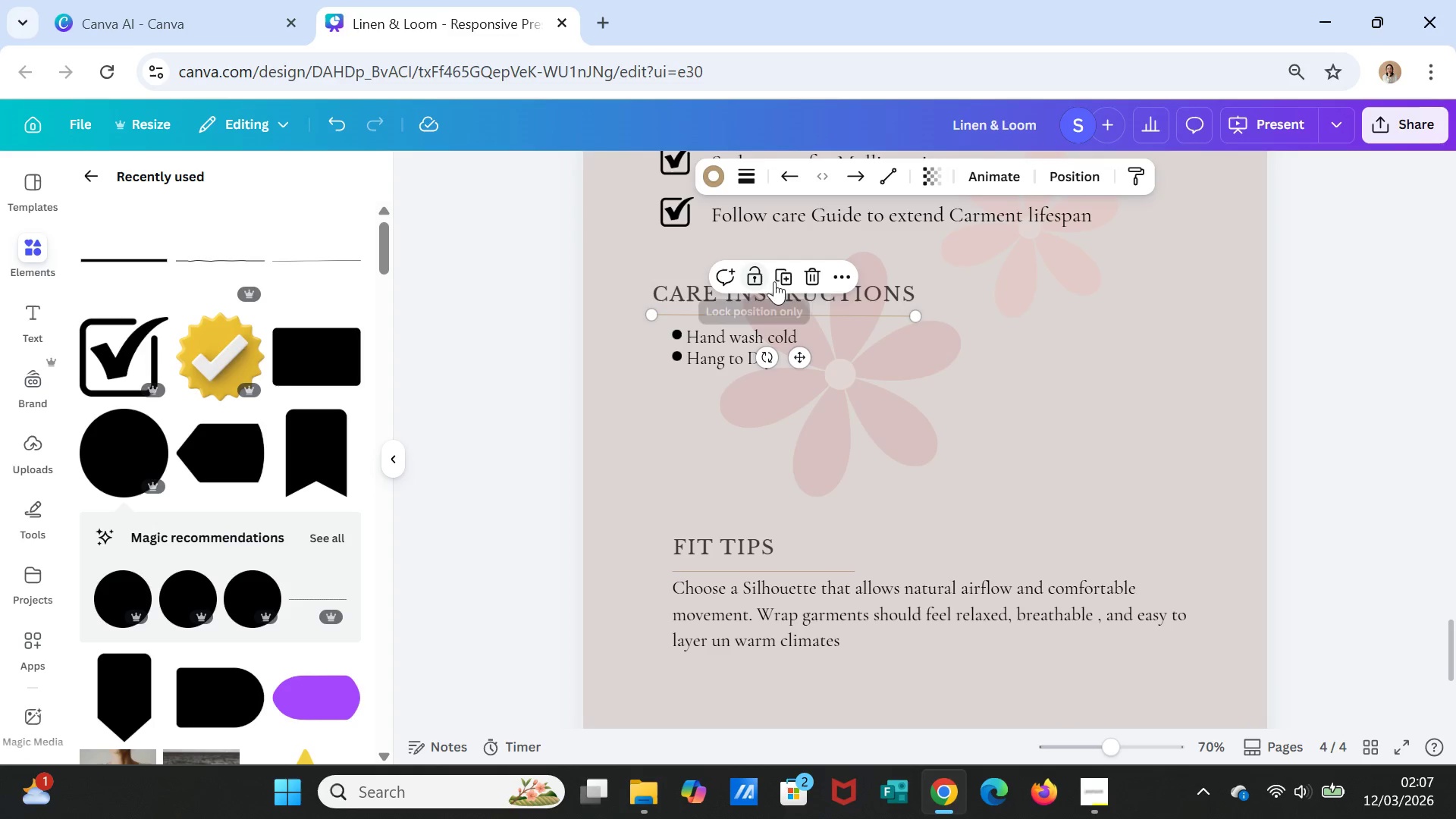 
double_click([956, 409])
 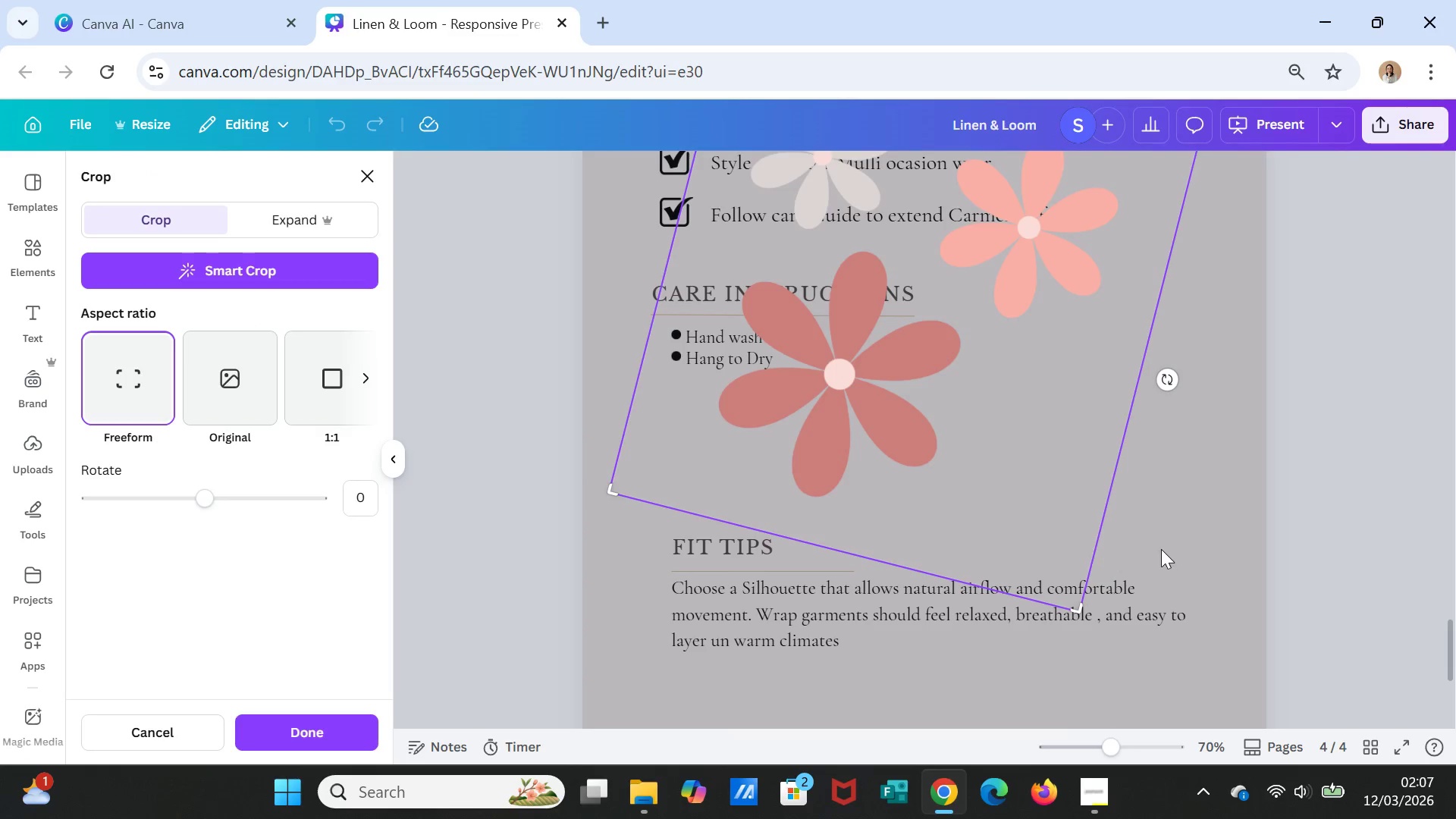 
left_click([1191, 542])
 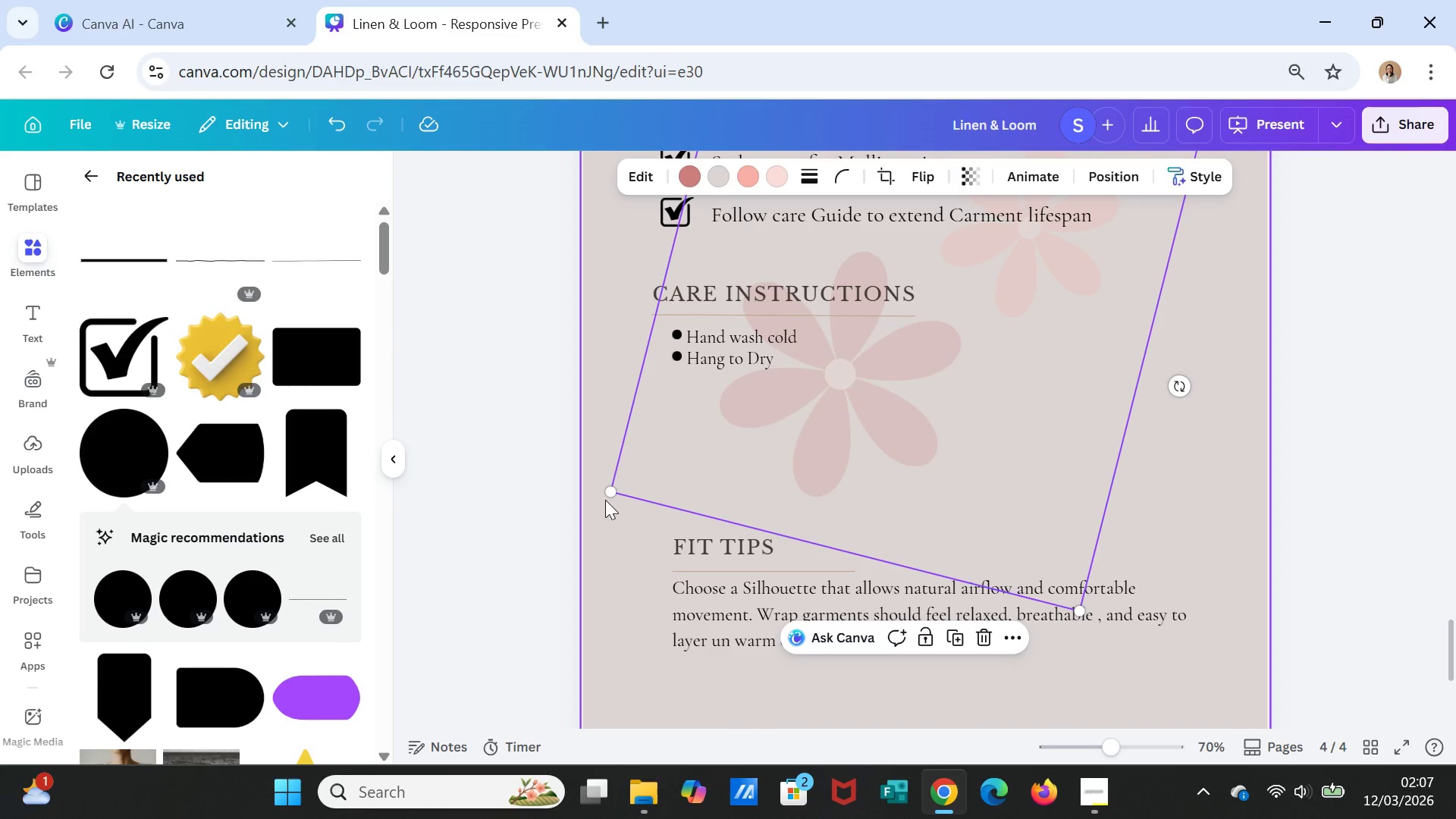 
left_click_drag(start_coordinate=[607, 491], to_coordinate=[483, 560])
 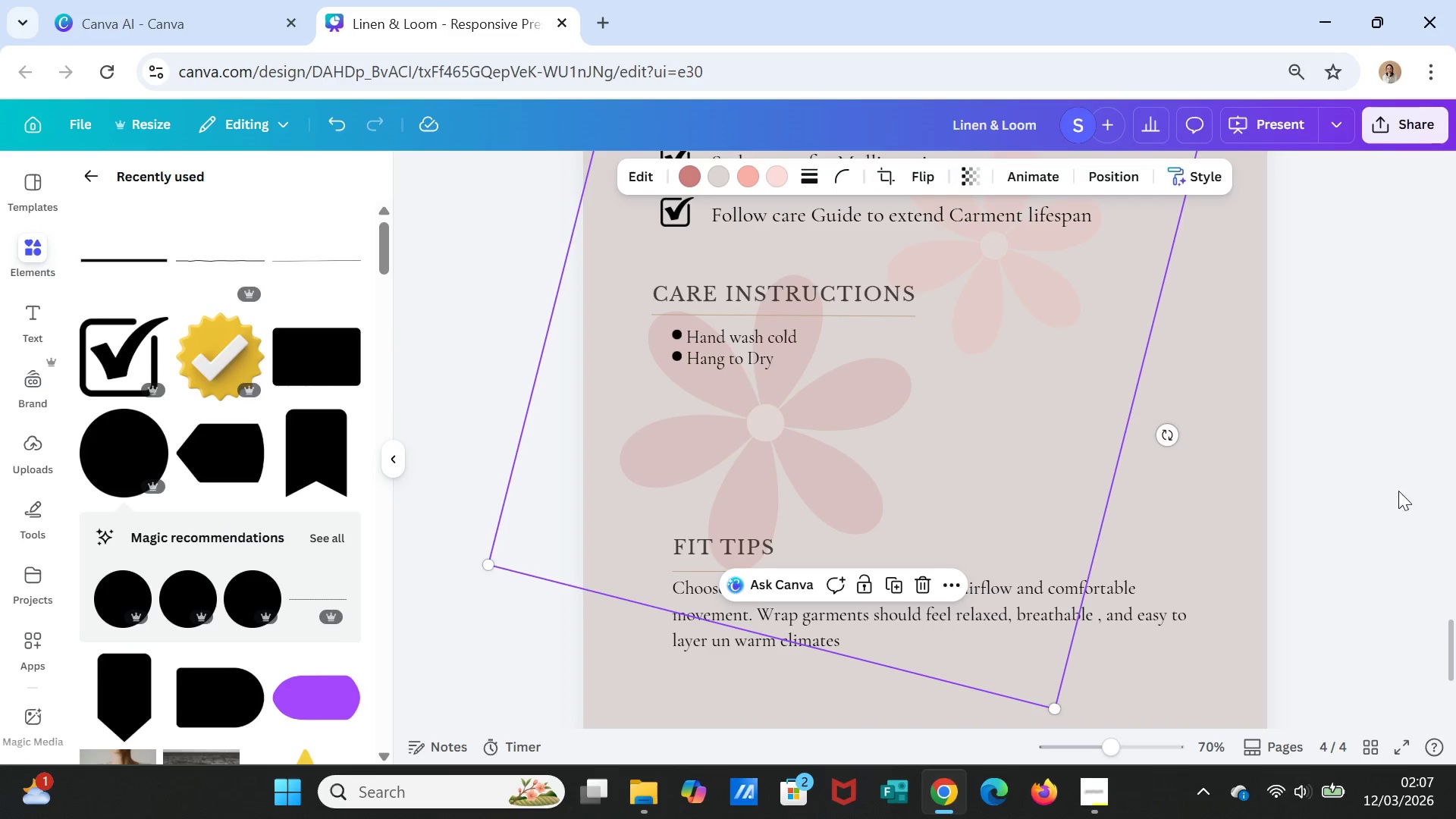 
left_click([1352, 496])
 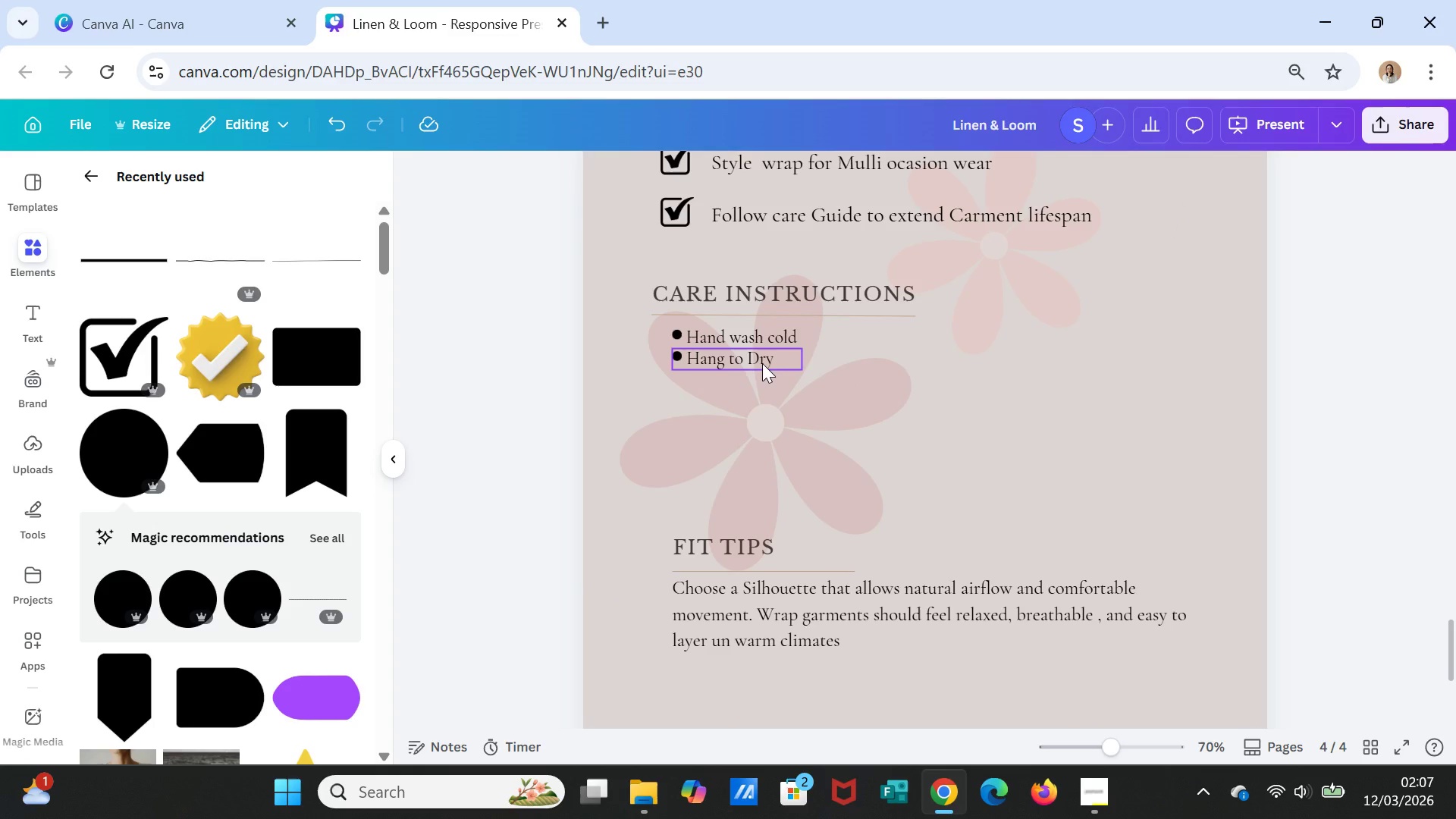 
left_click_drag(start_coordinate=[762, 363], to_coordinate=[759, 431])
 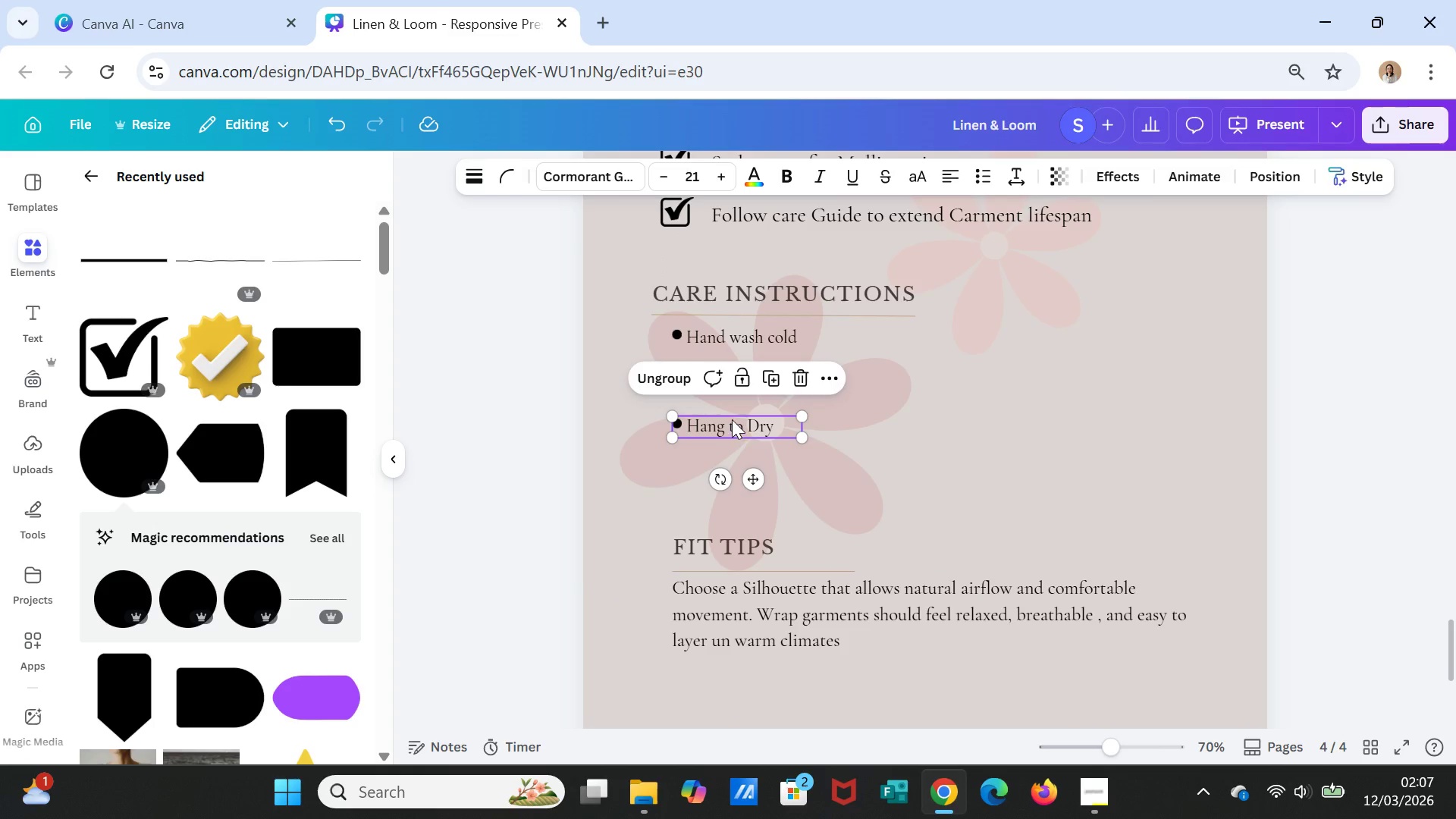 
double_click([732, 419])
 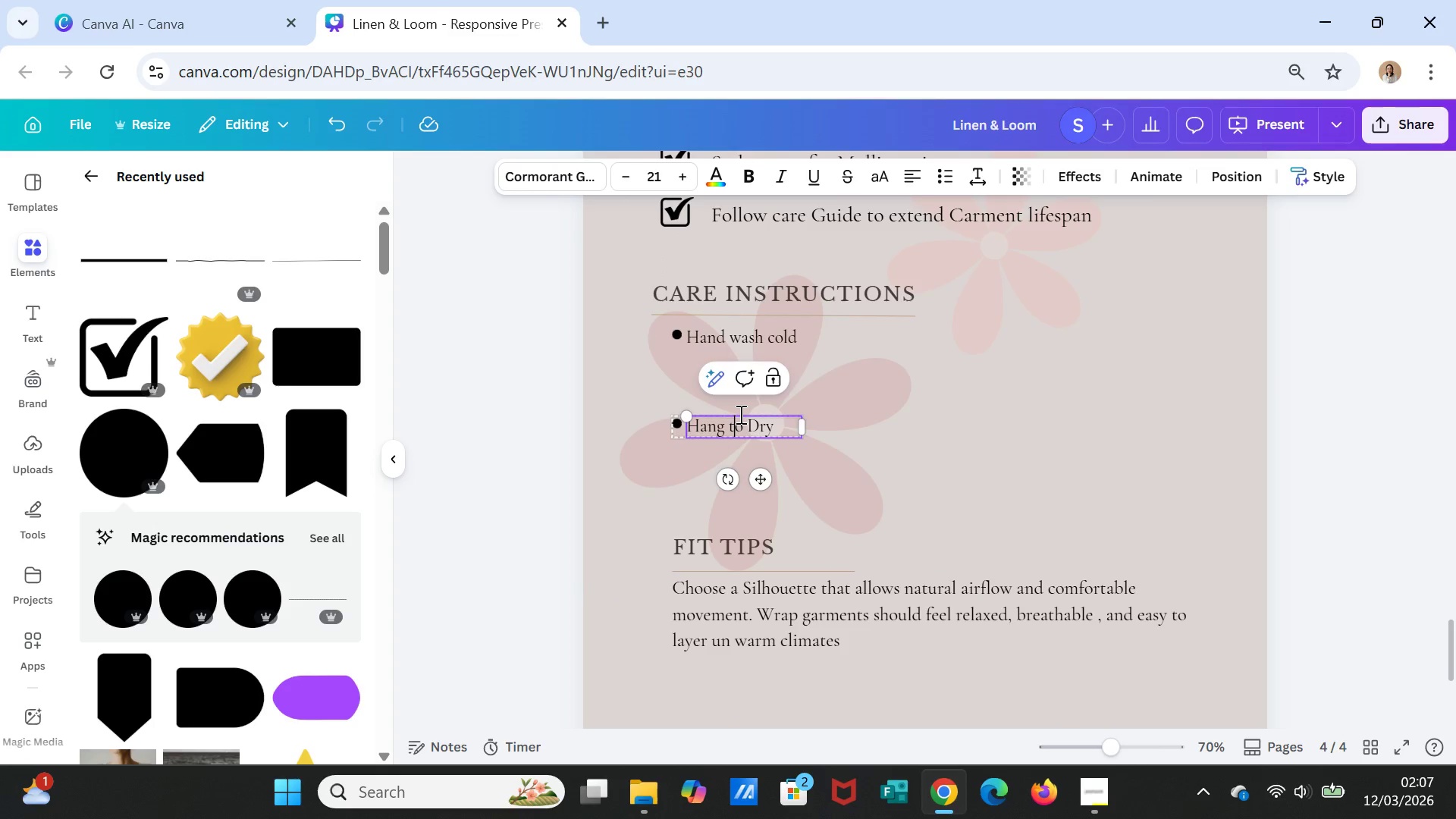 
left_click([740, 414])
 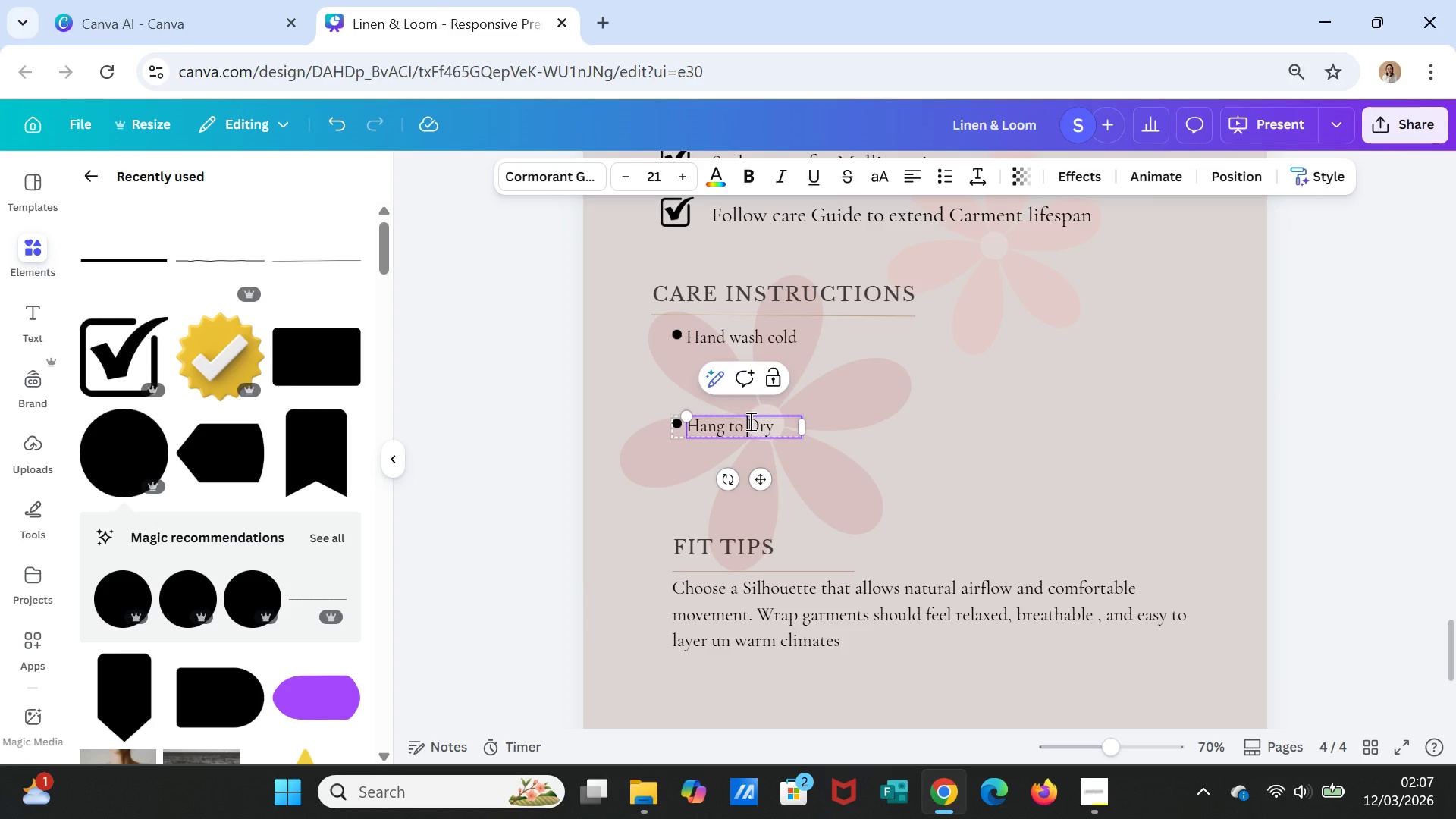 
triple_click([752, 422])
 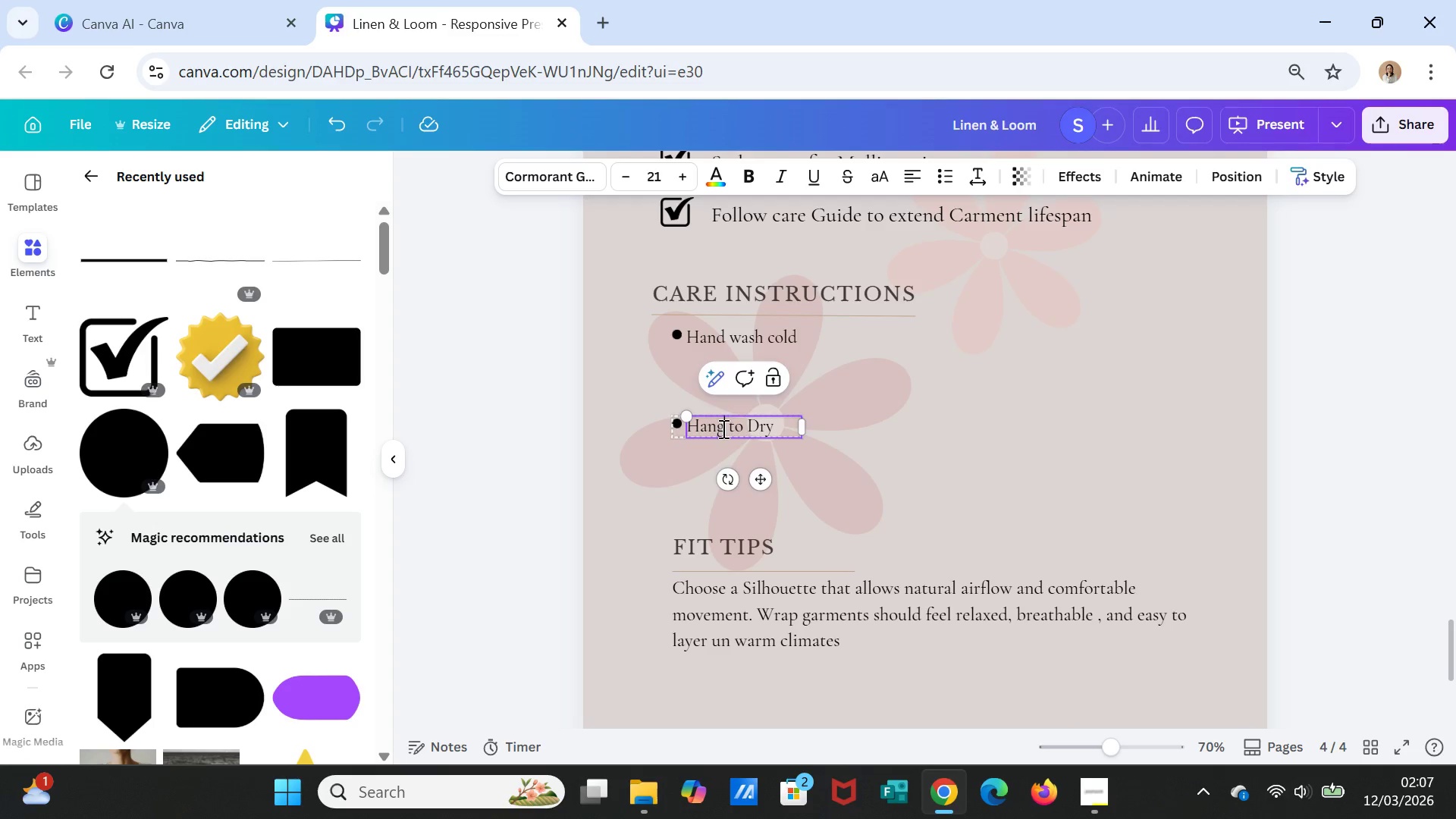 
double_click([723, 428])
 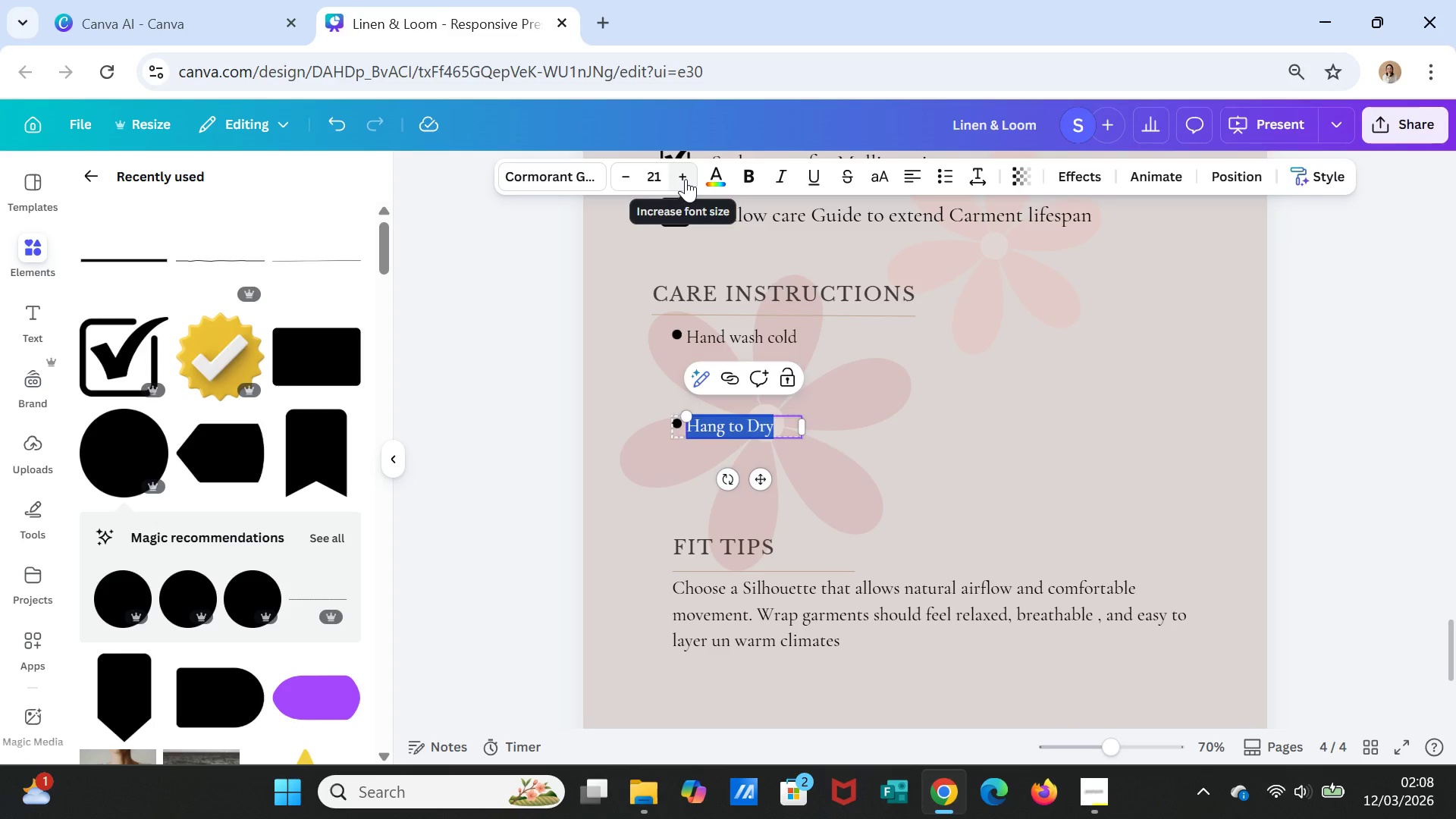 
double_click([686, 178])
 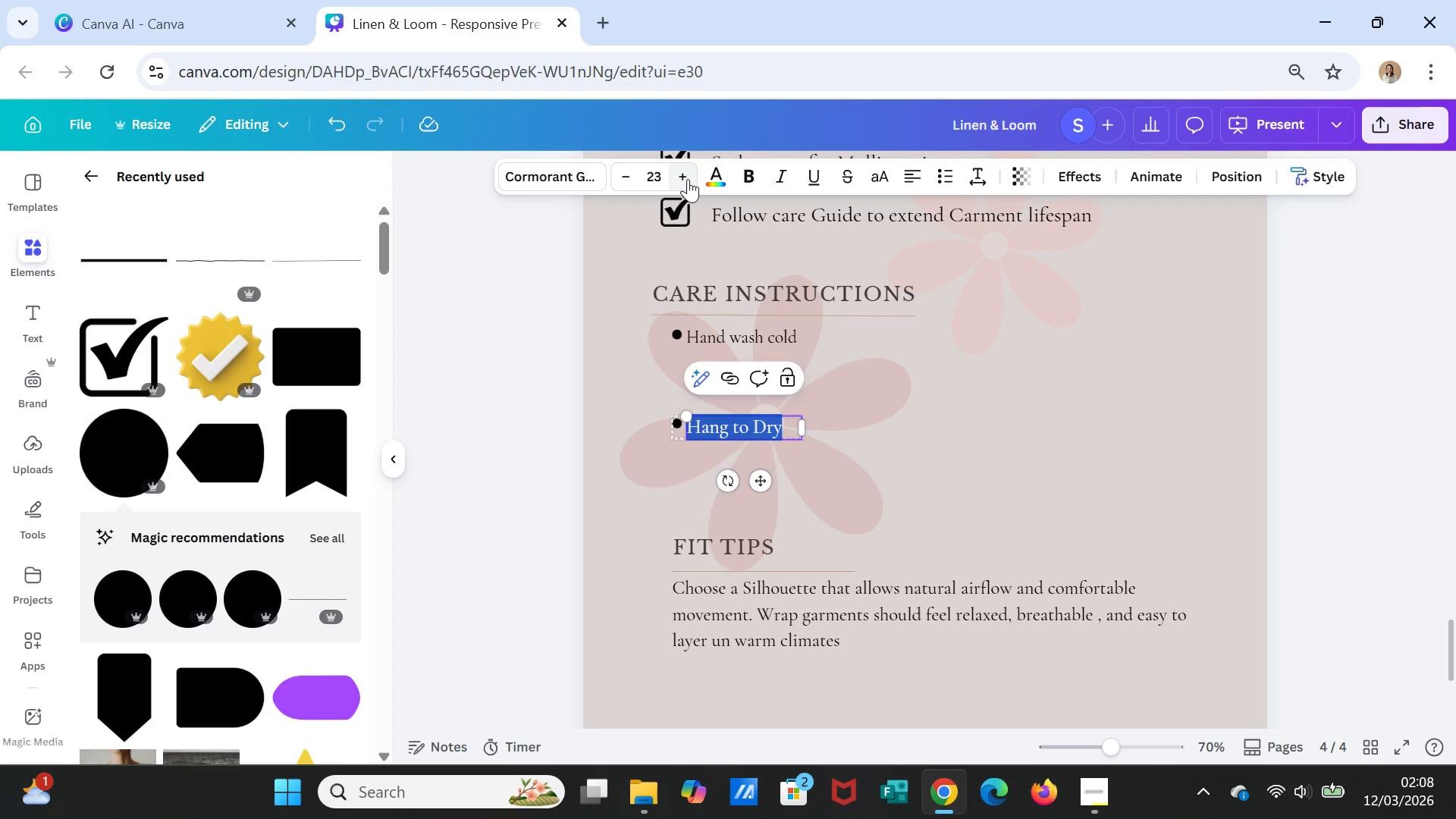 
triple_click([688, 179])
 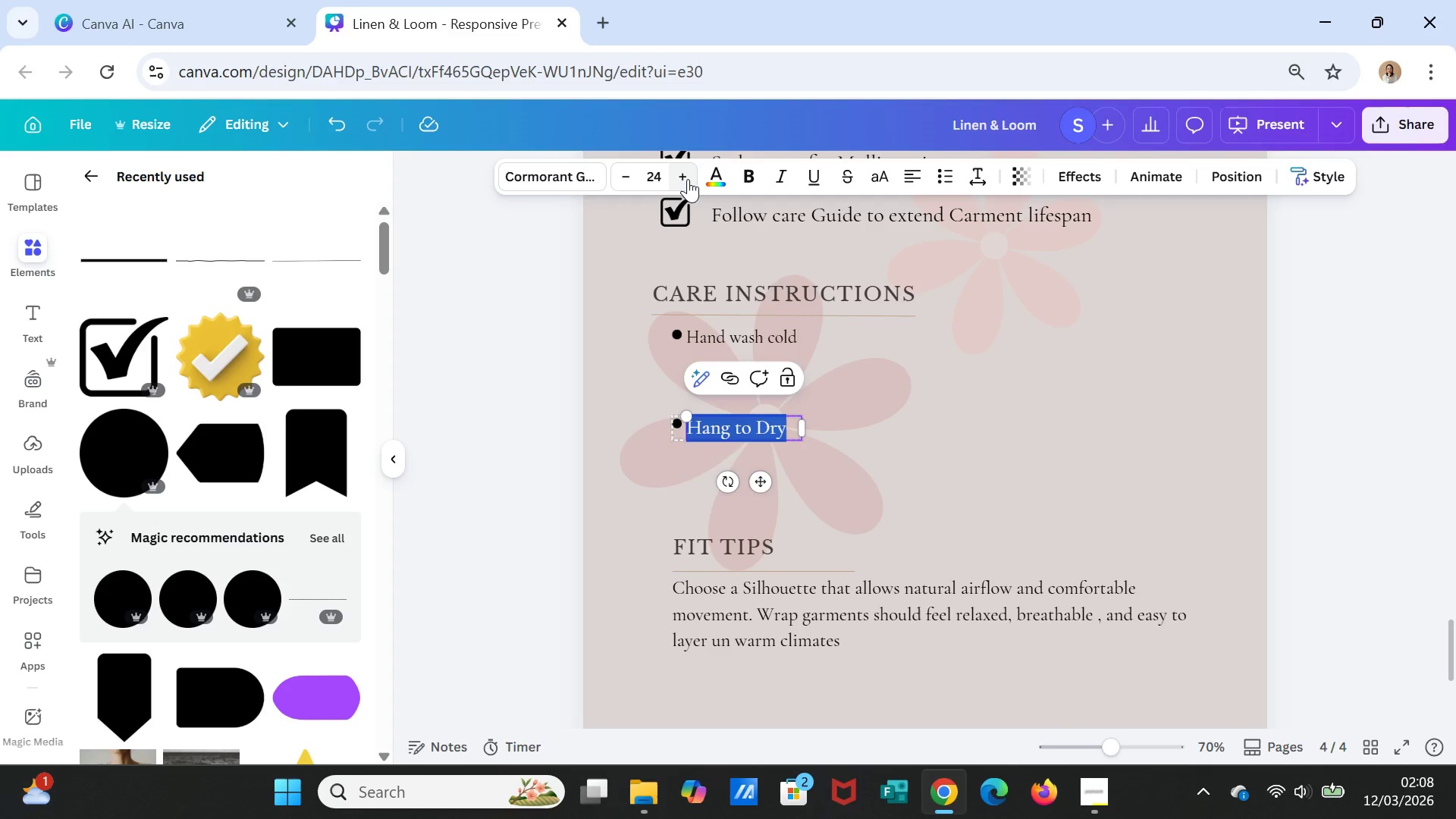 
triple_click([688, 179])
 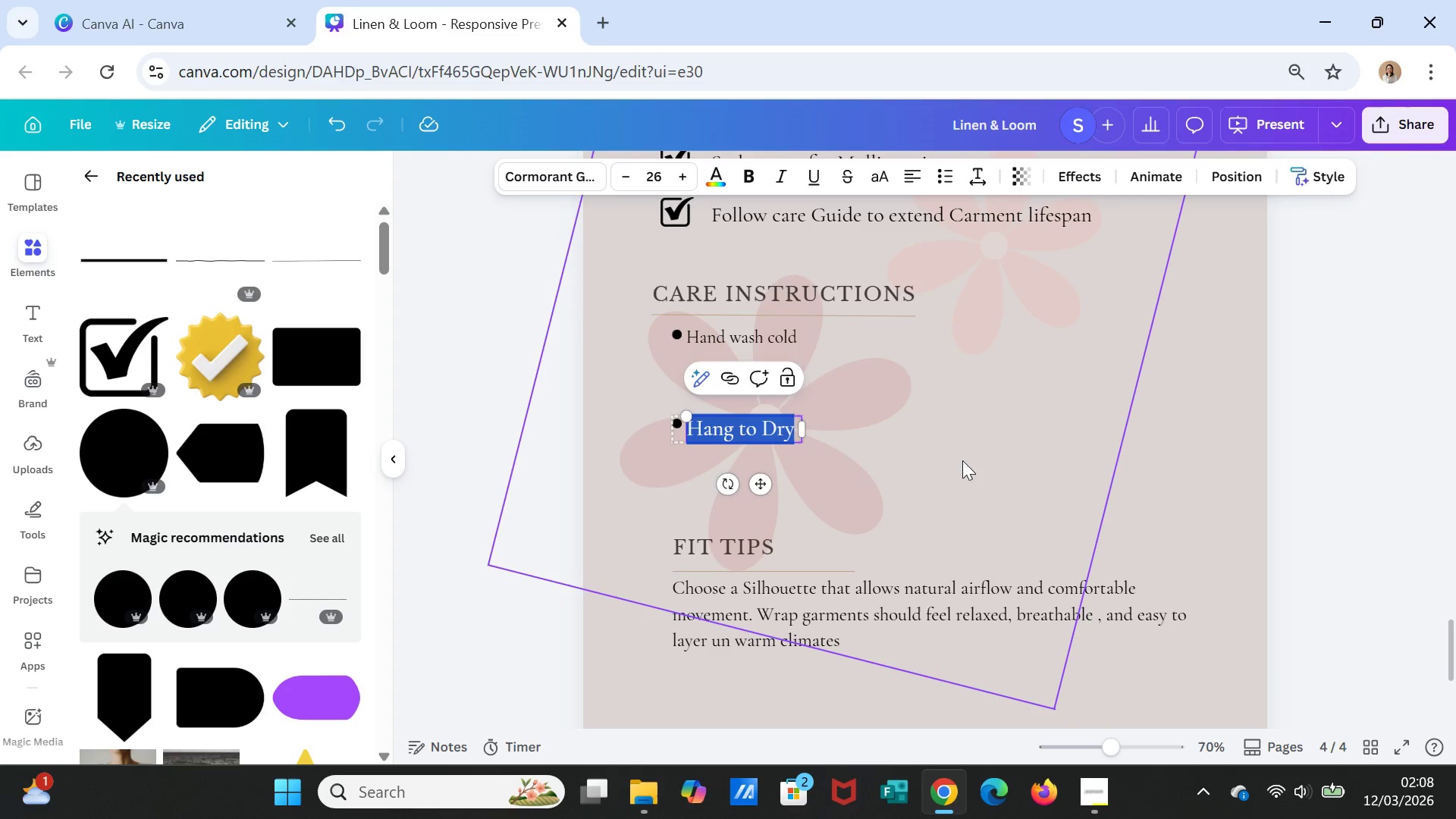 
left_click([950, 469])
 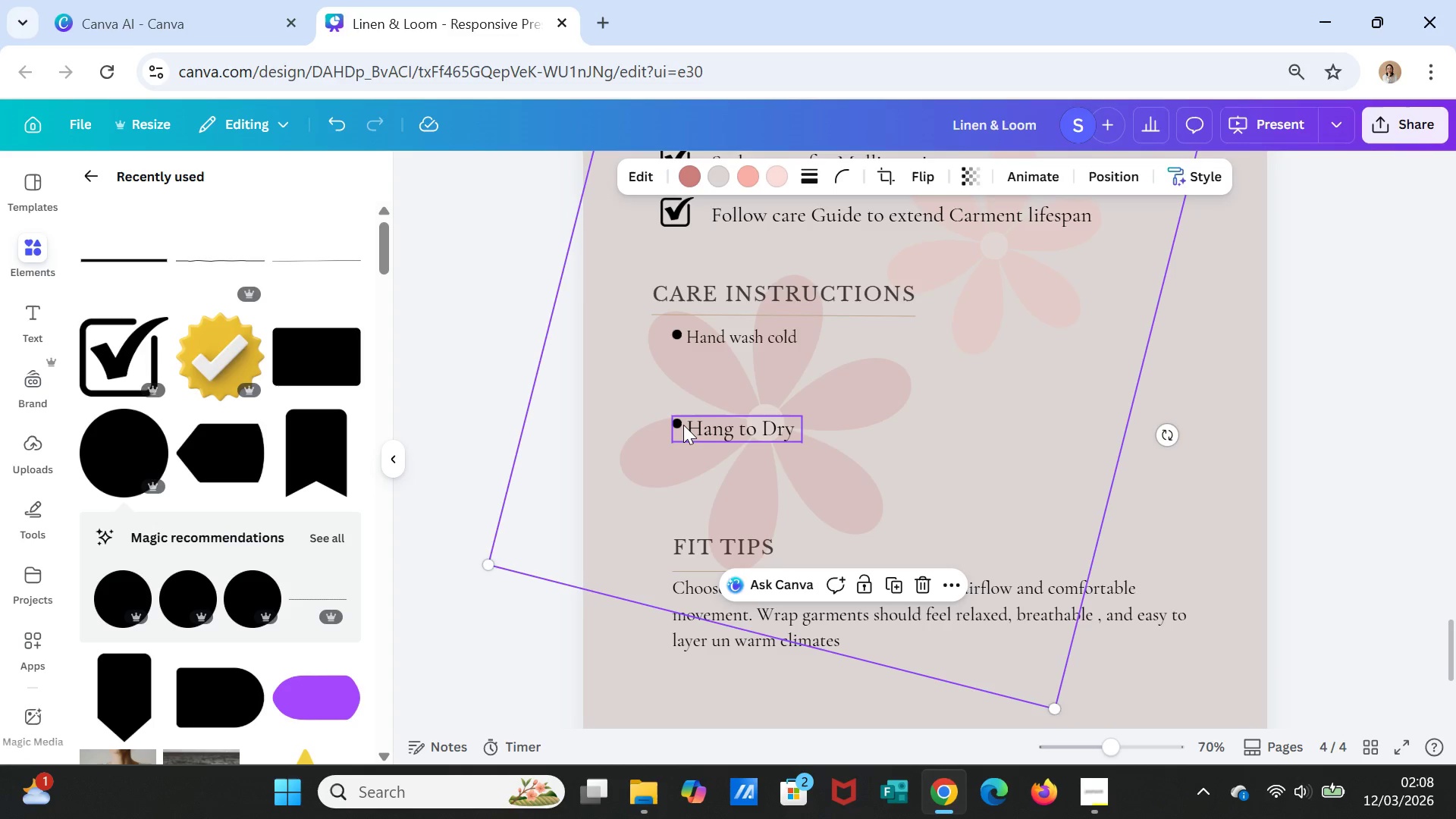 
left_click([683, 425])
 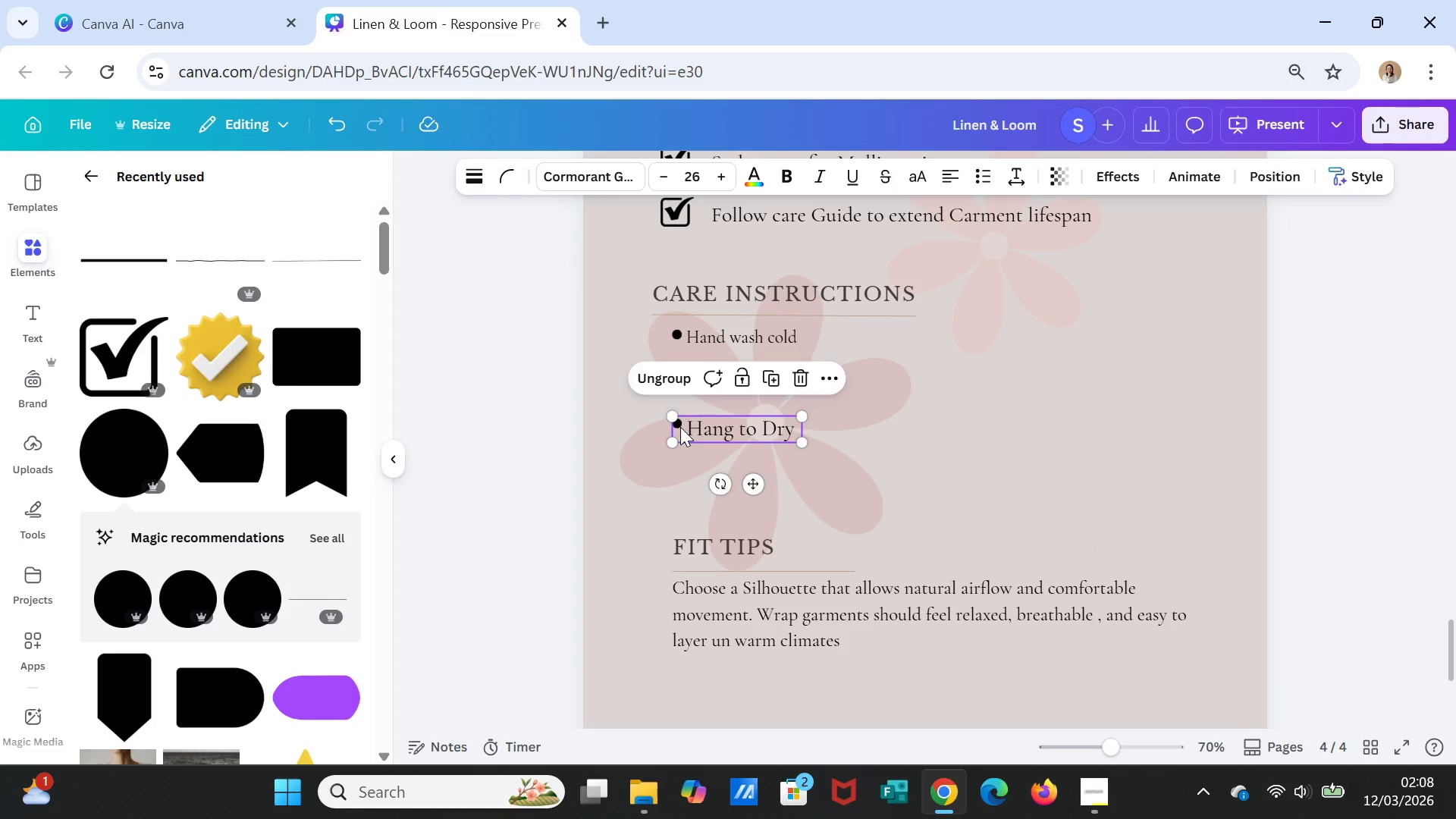 
left_click([679, 427])
 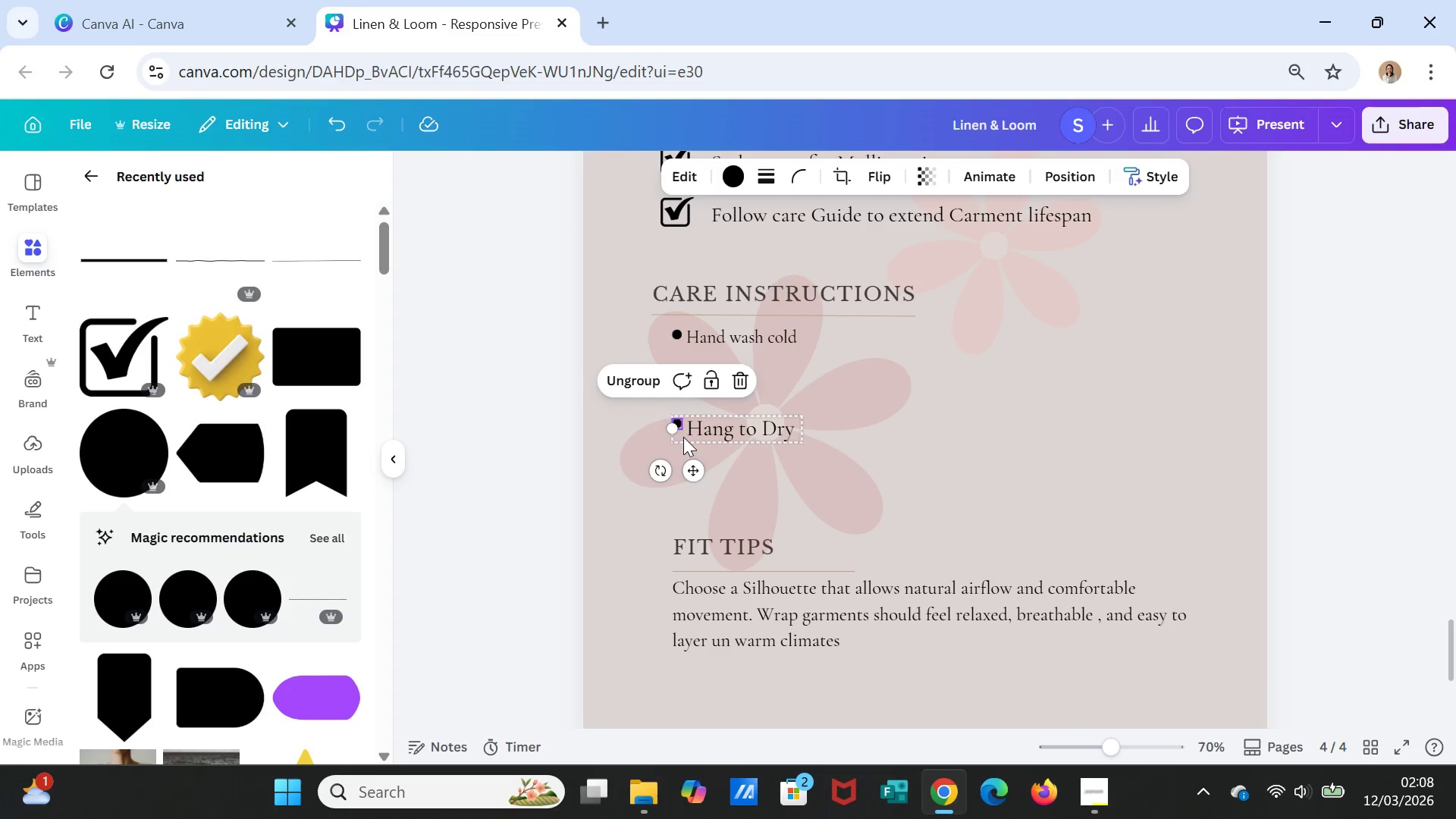 
left_click_drag(start_coordinate=[673, 433], to_coordinate=[670, 443])
 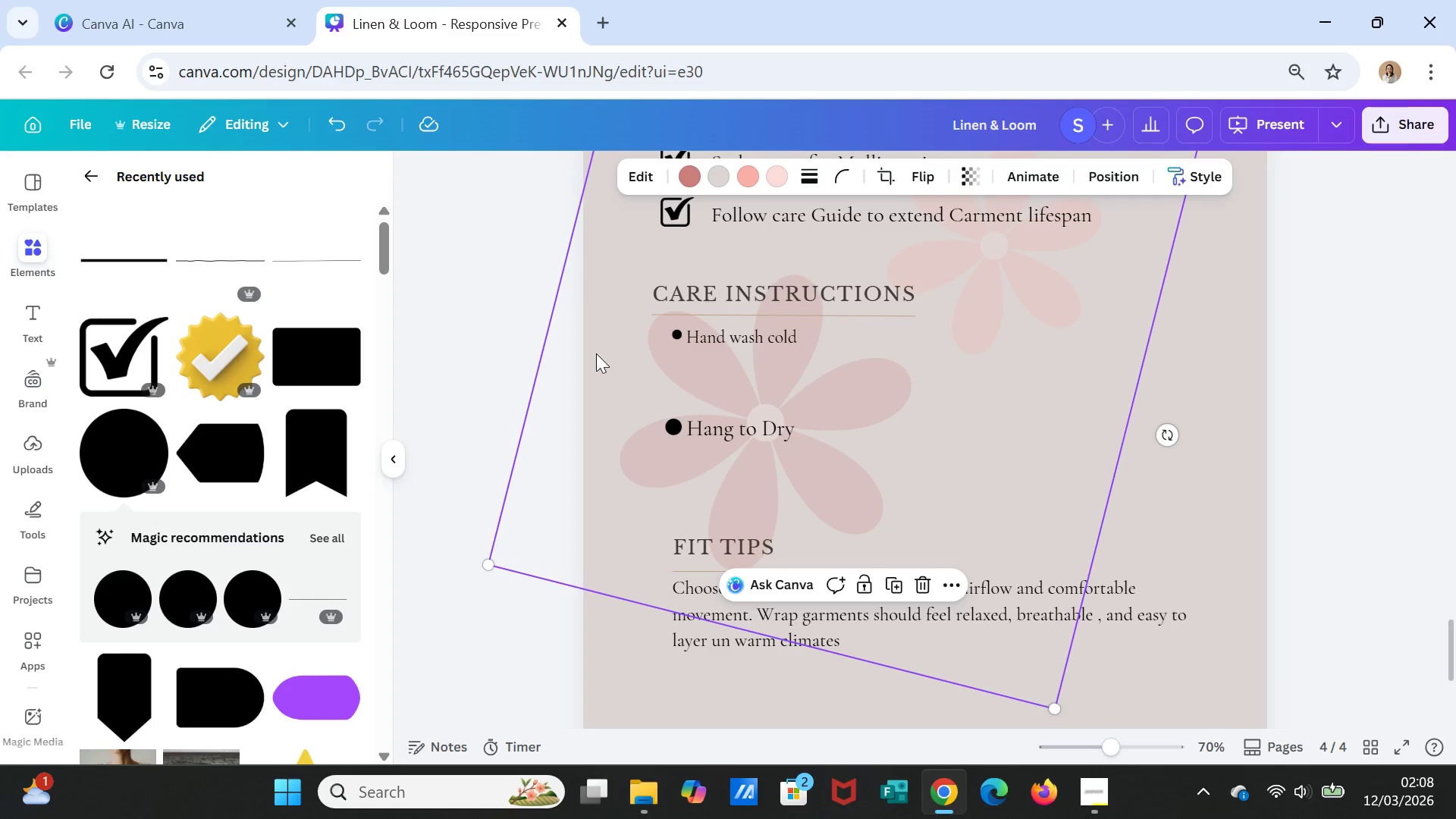 
left_click([718, 342])
 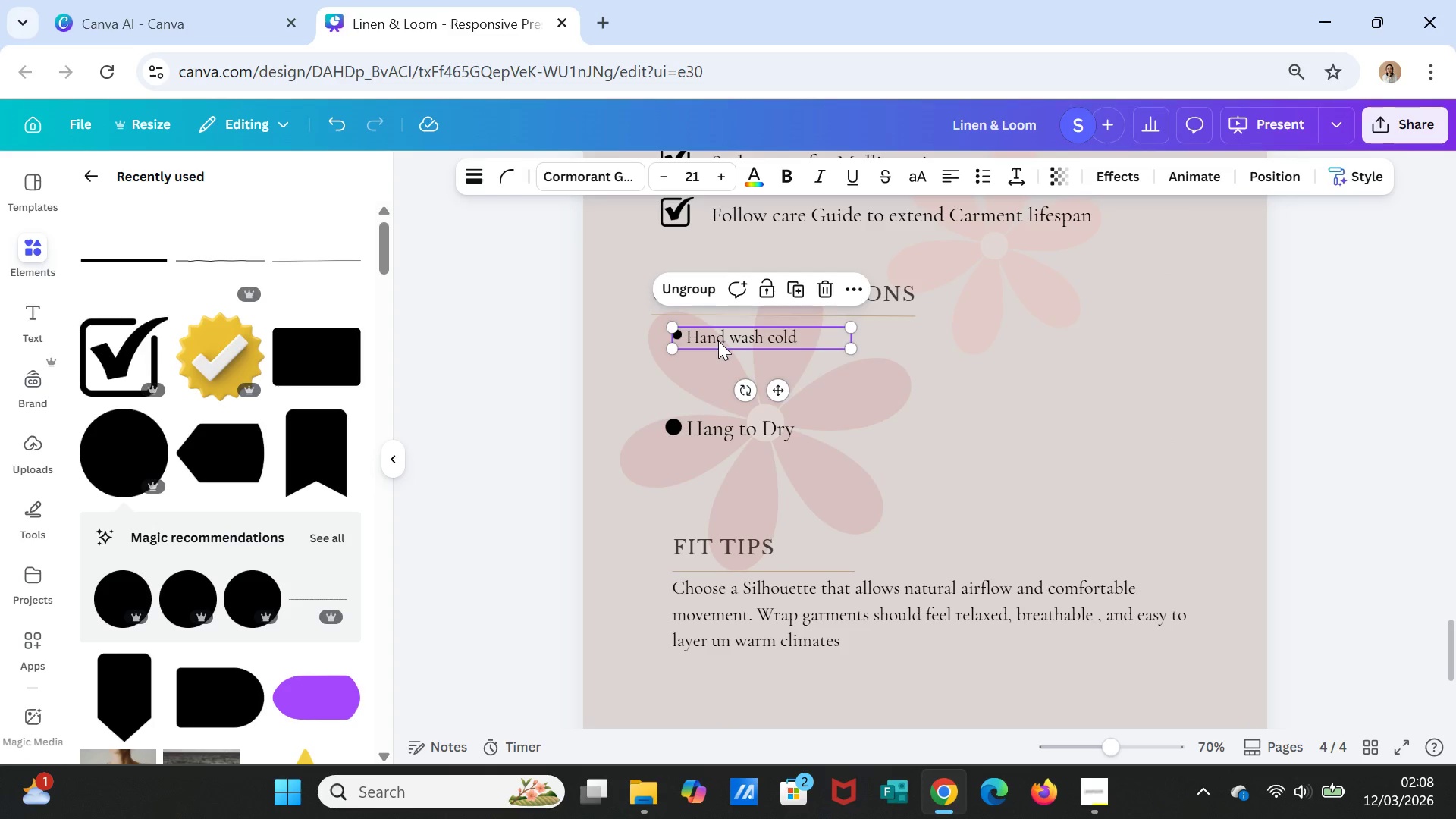 
left_click_drag(start_coordinate=[718, 340], to_coordinate=[719, 393])
 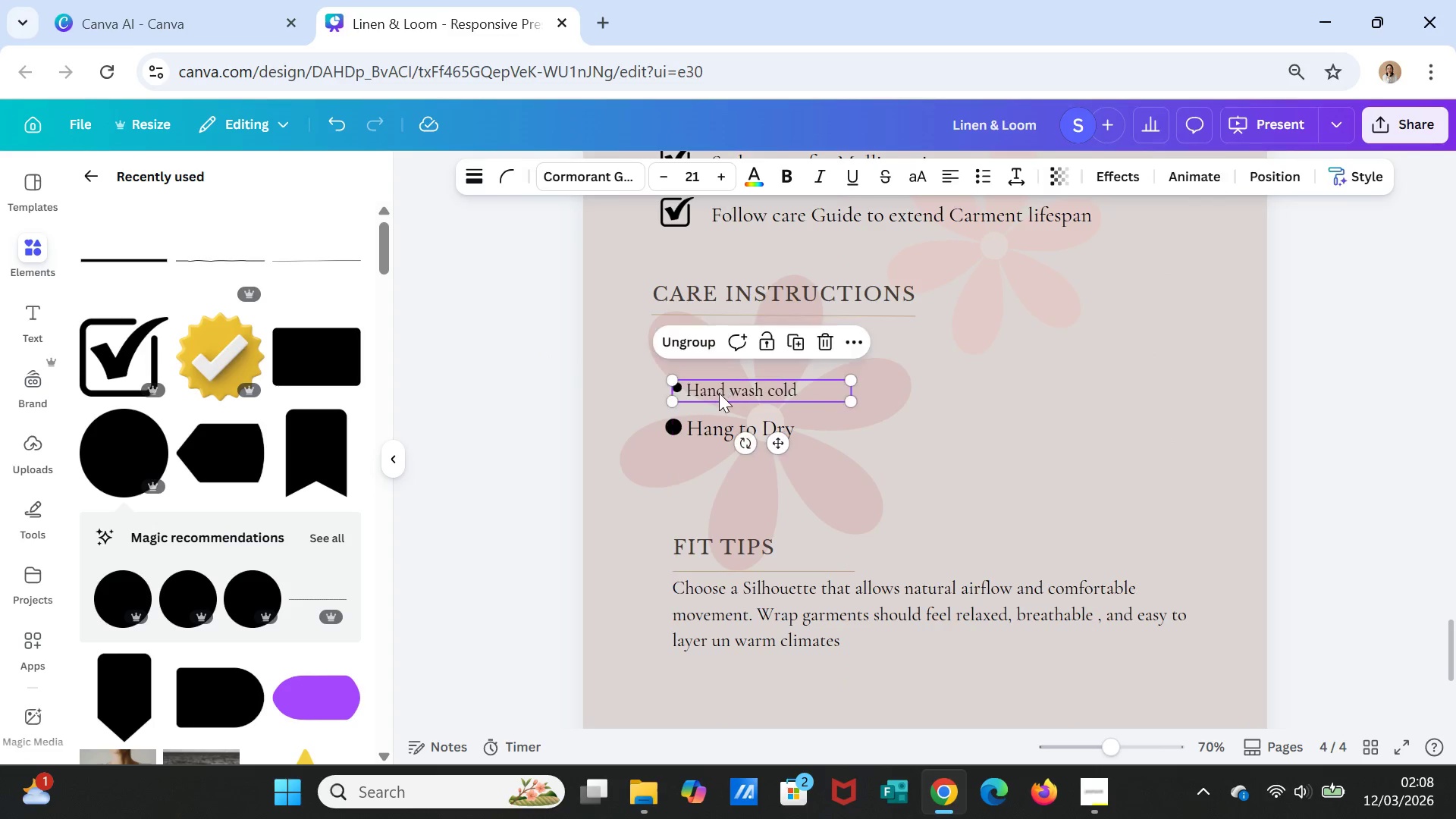 
left_click([719, 393])
 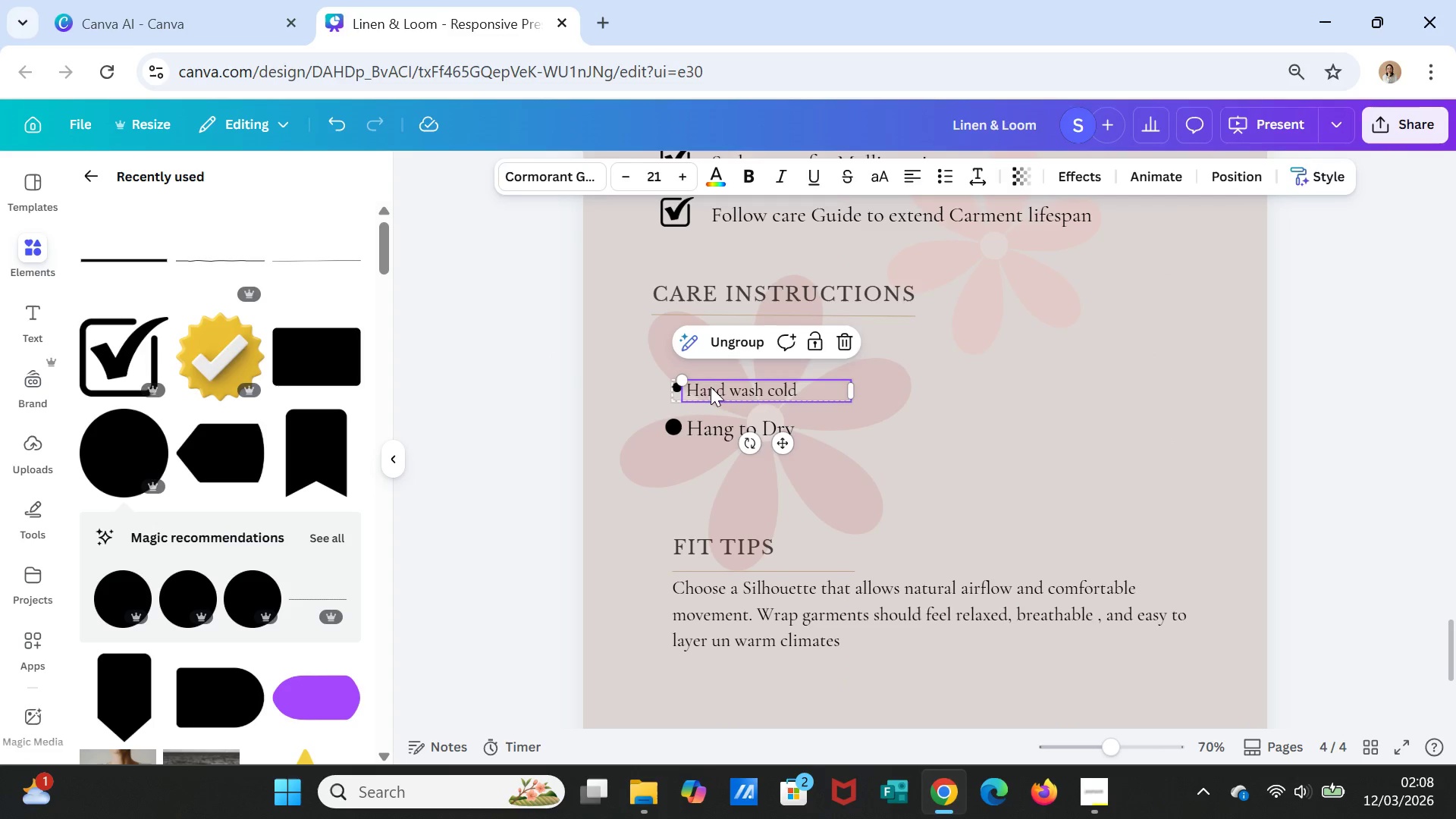 
double_click([711, 387])
 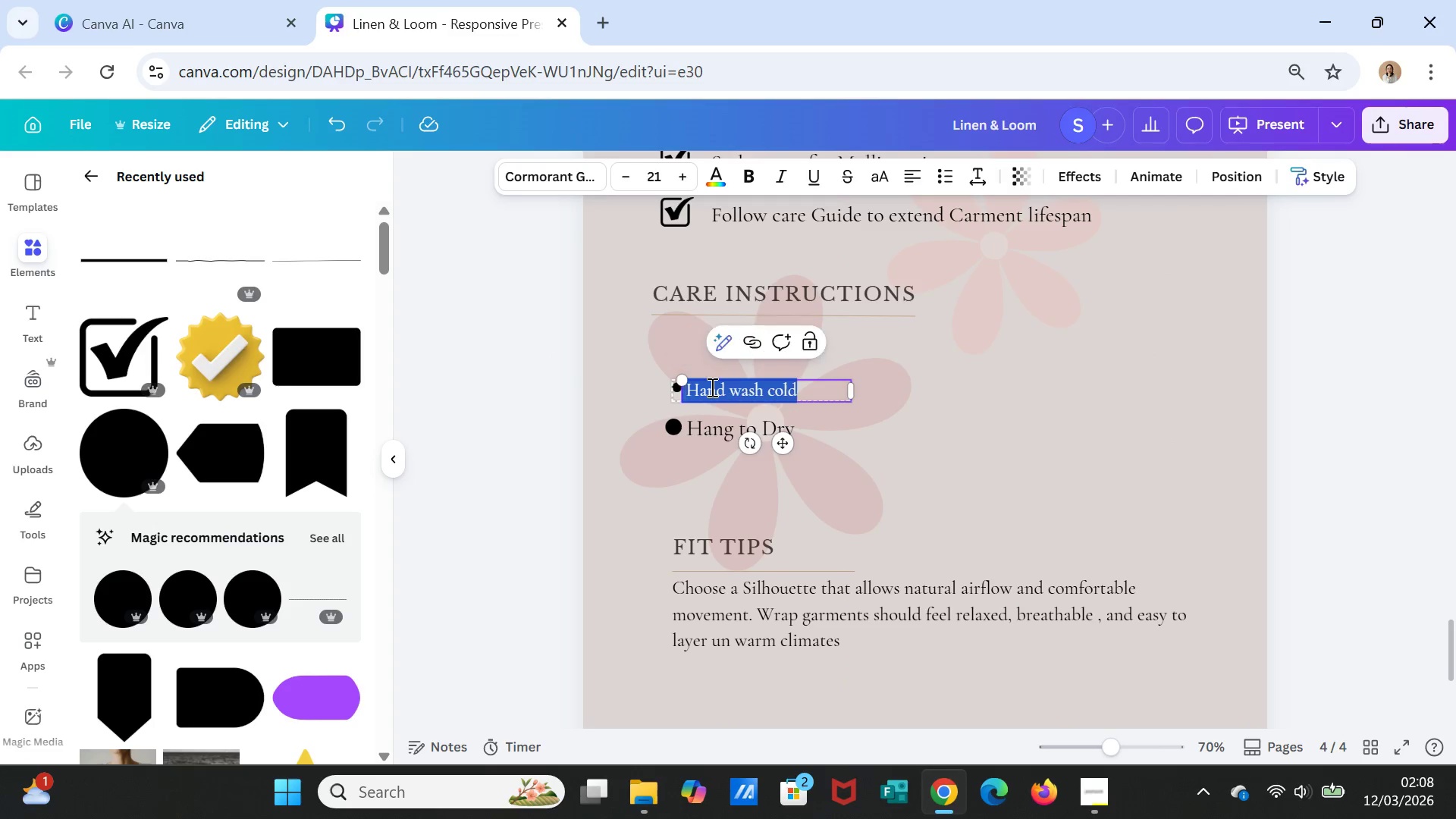 
triple_click([711, 387])
 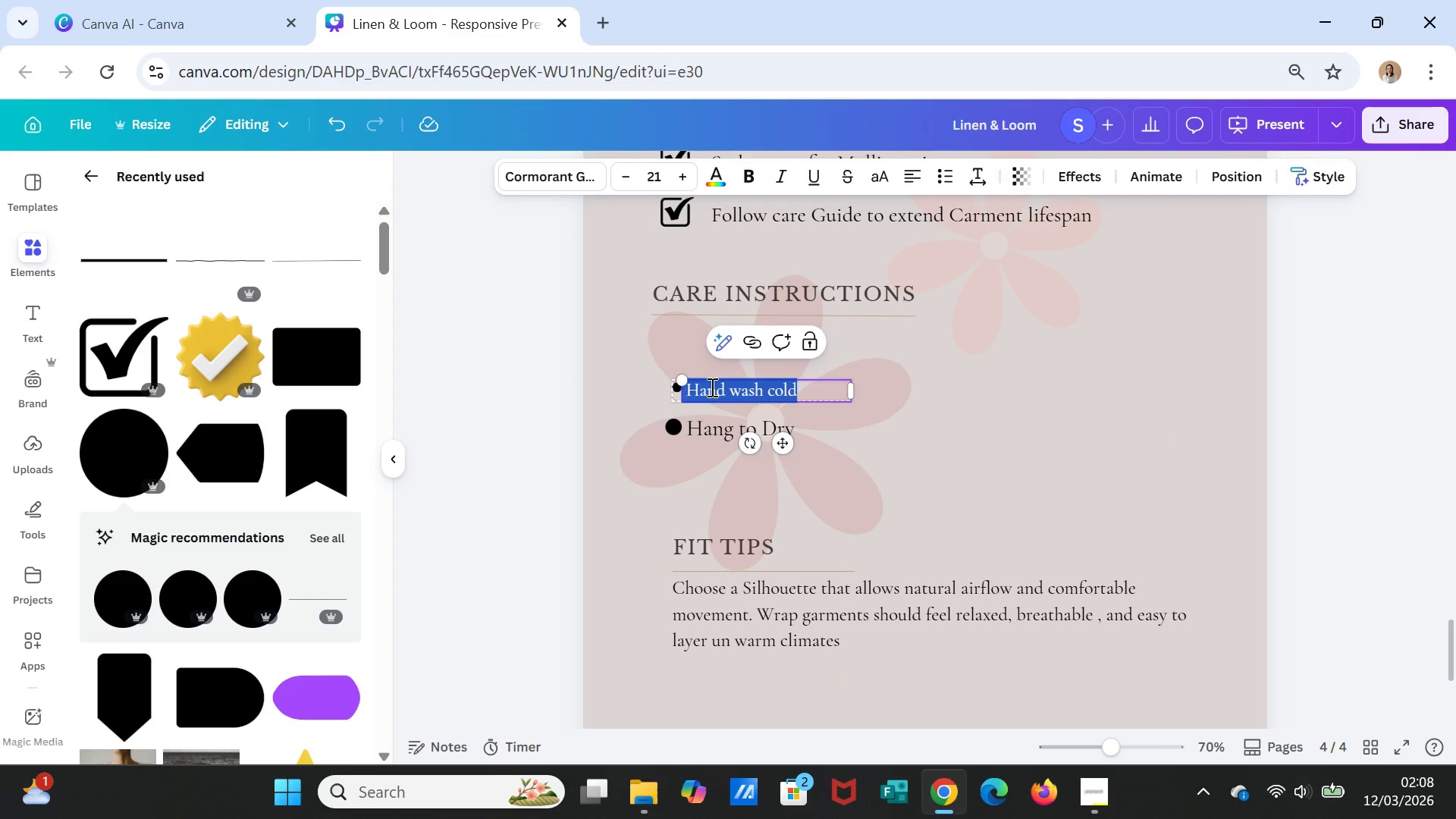 
triple_click([711, 387])
 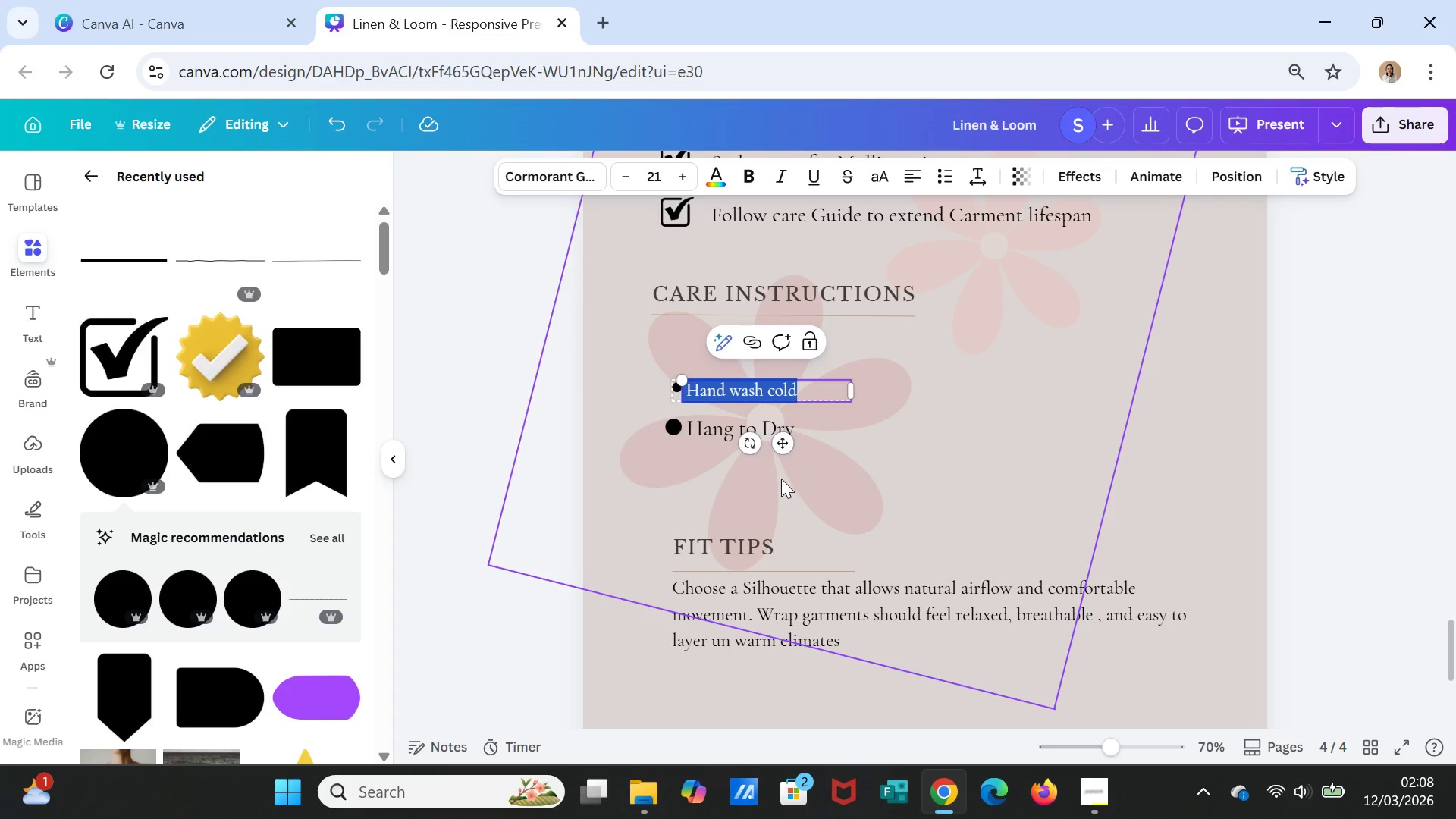 
left_click([699, 436])
 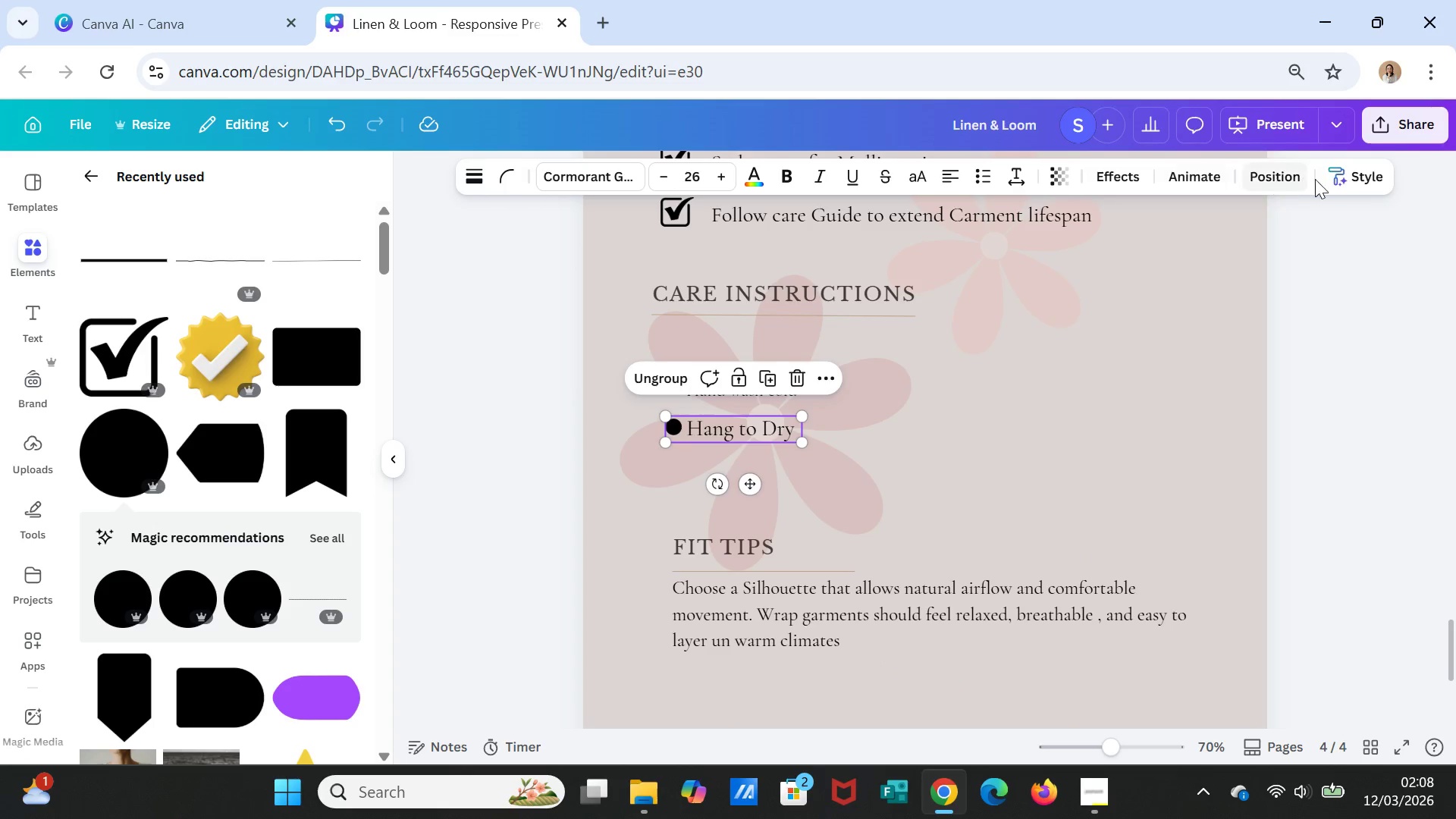 
left_click([1348, 174])
 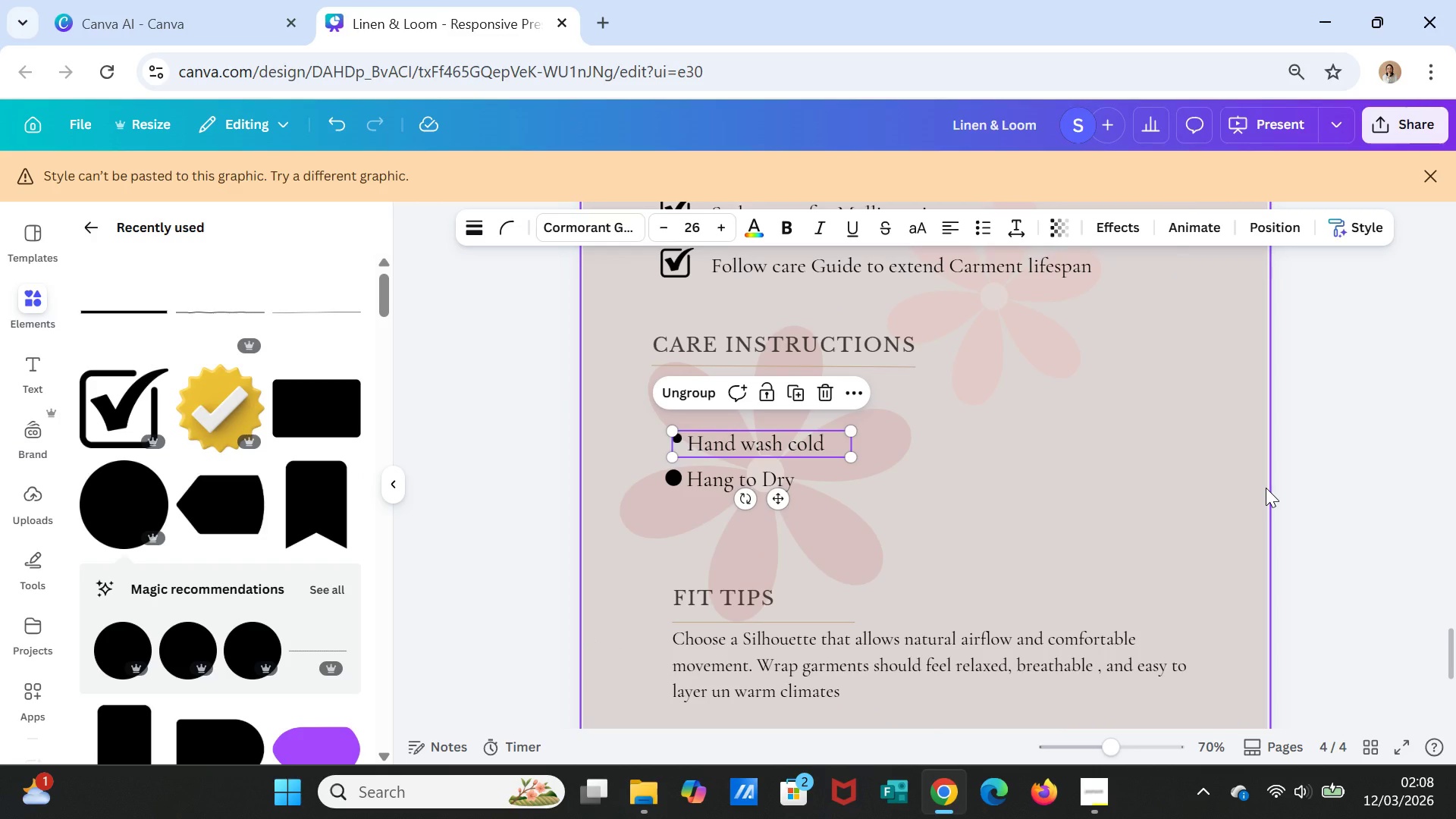 
left_click([1266, 488])
 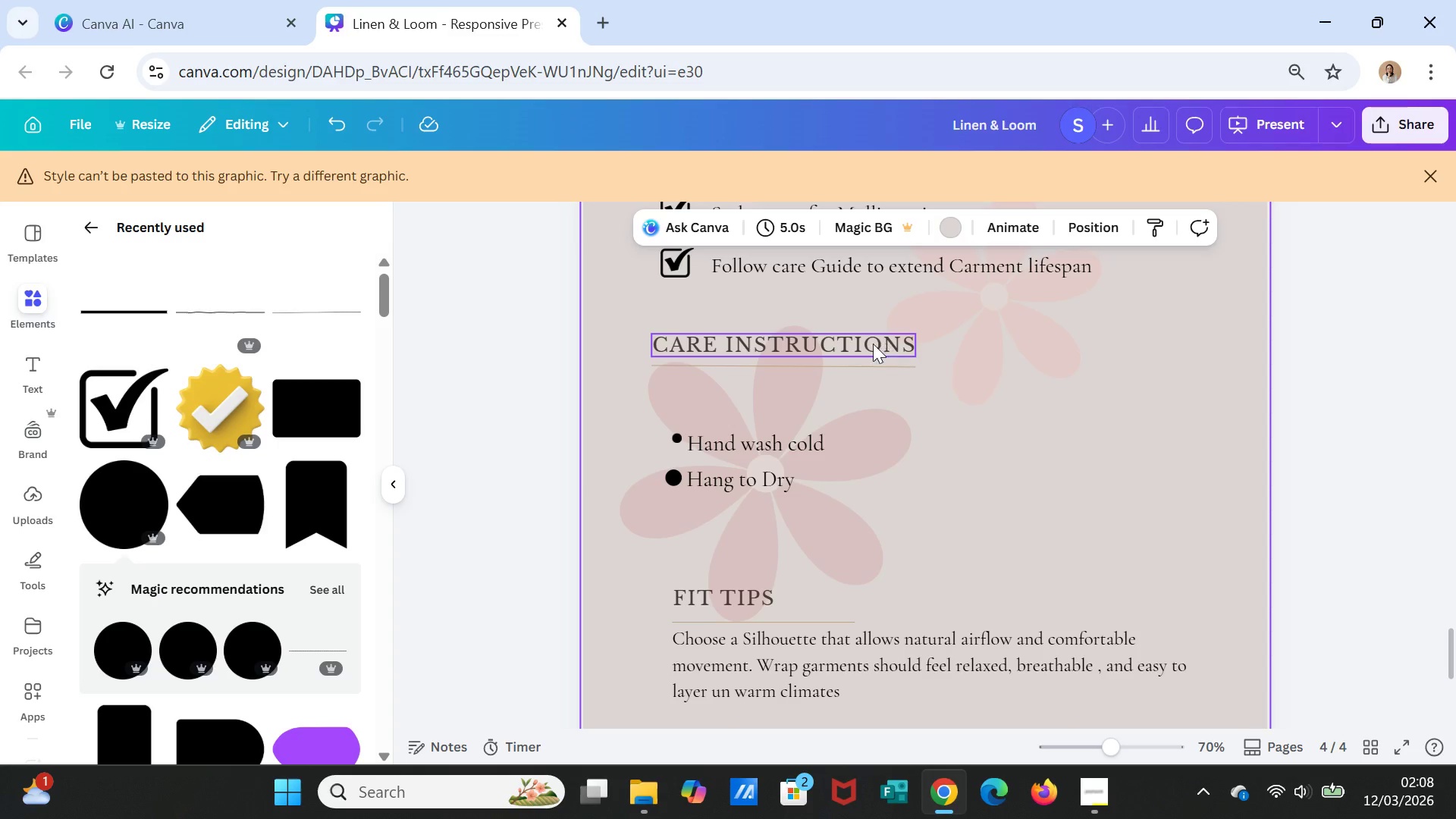 
left_click([845, 364])
 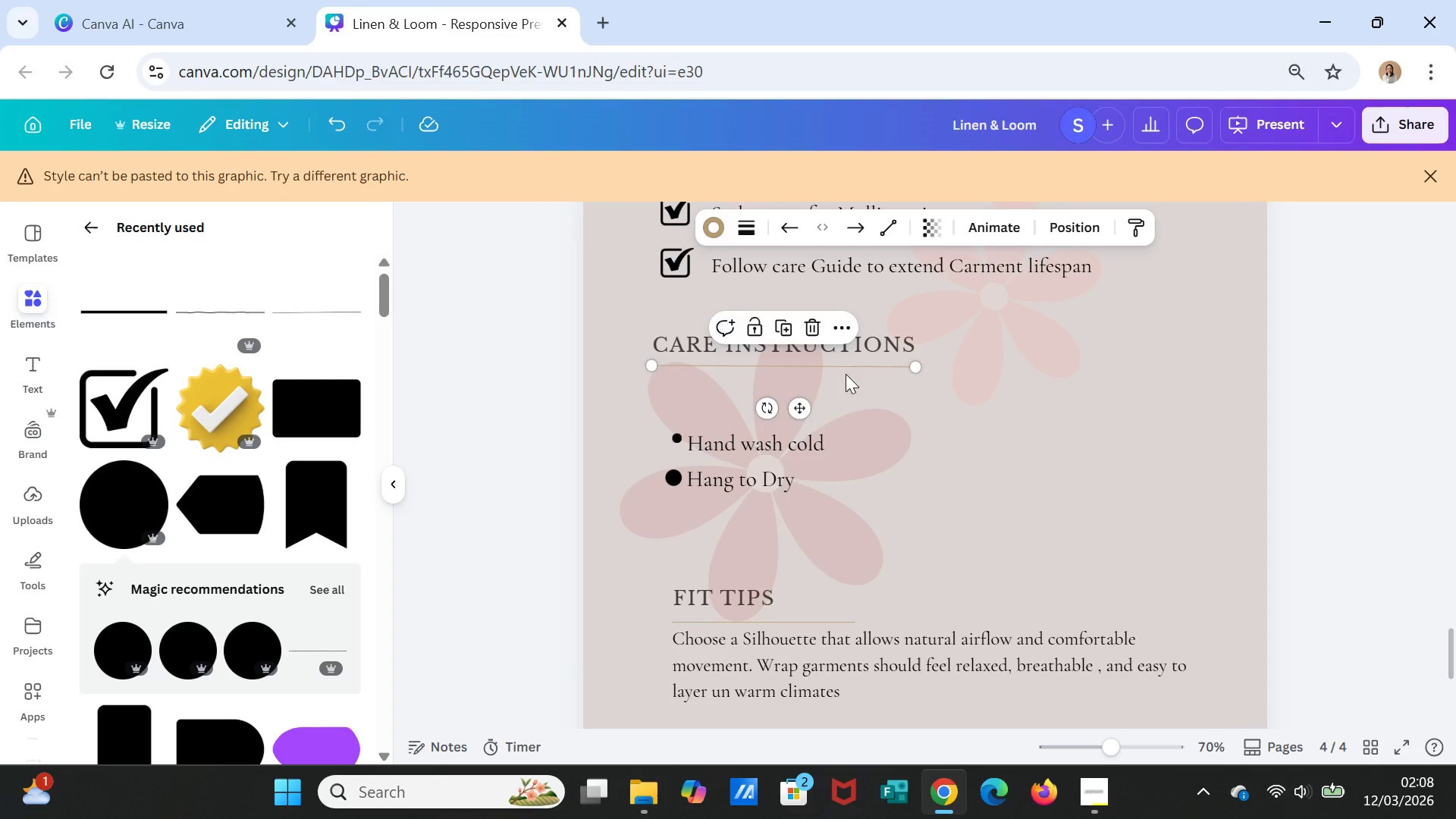 
left_click_drag(start_coordinate=[845, 364], to_coordinate=[851, 394])
 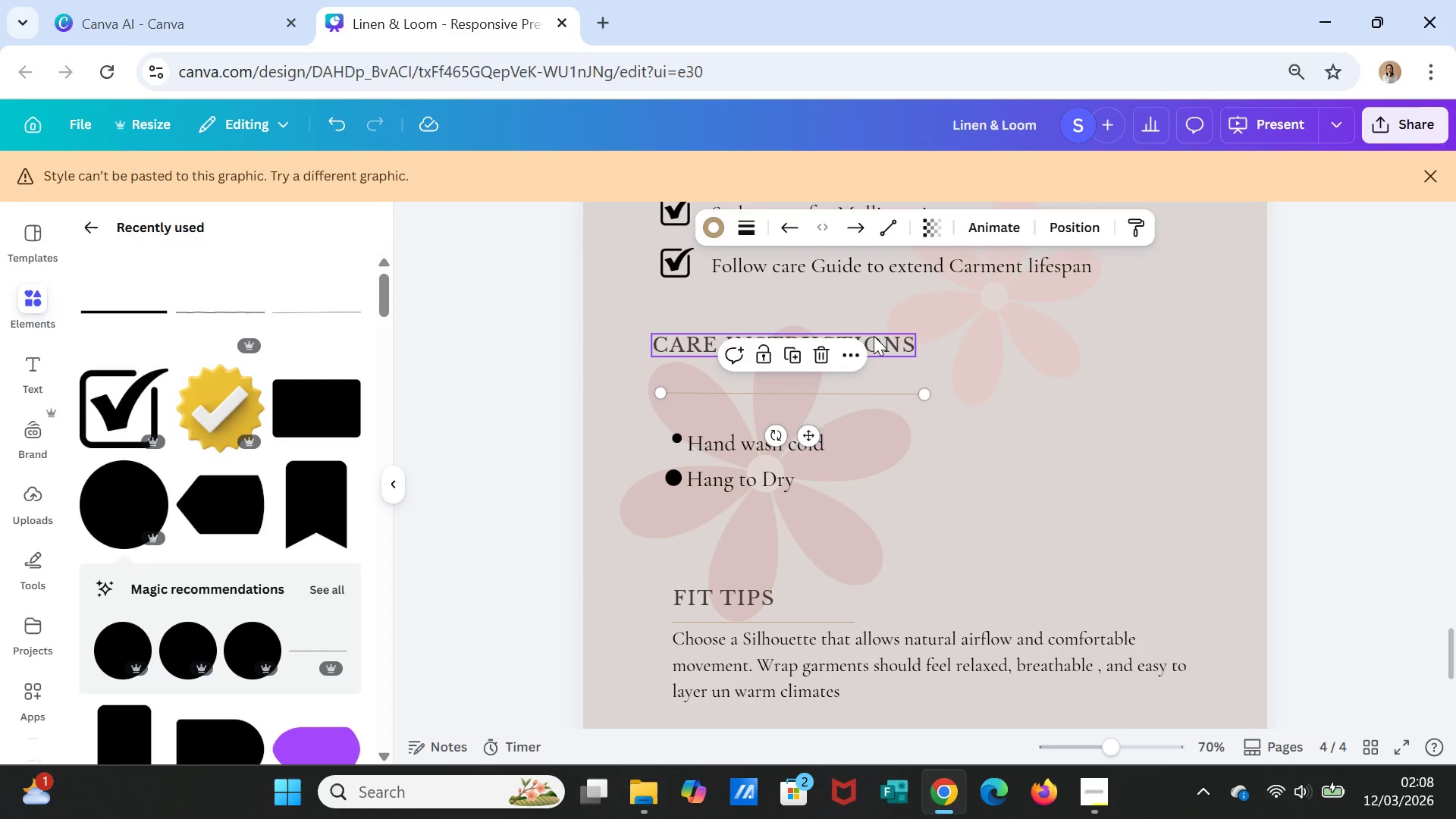 
left_click_drag(start_coordinate=[874, 336], to_coordinate=[879, 359])
 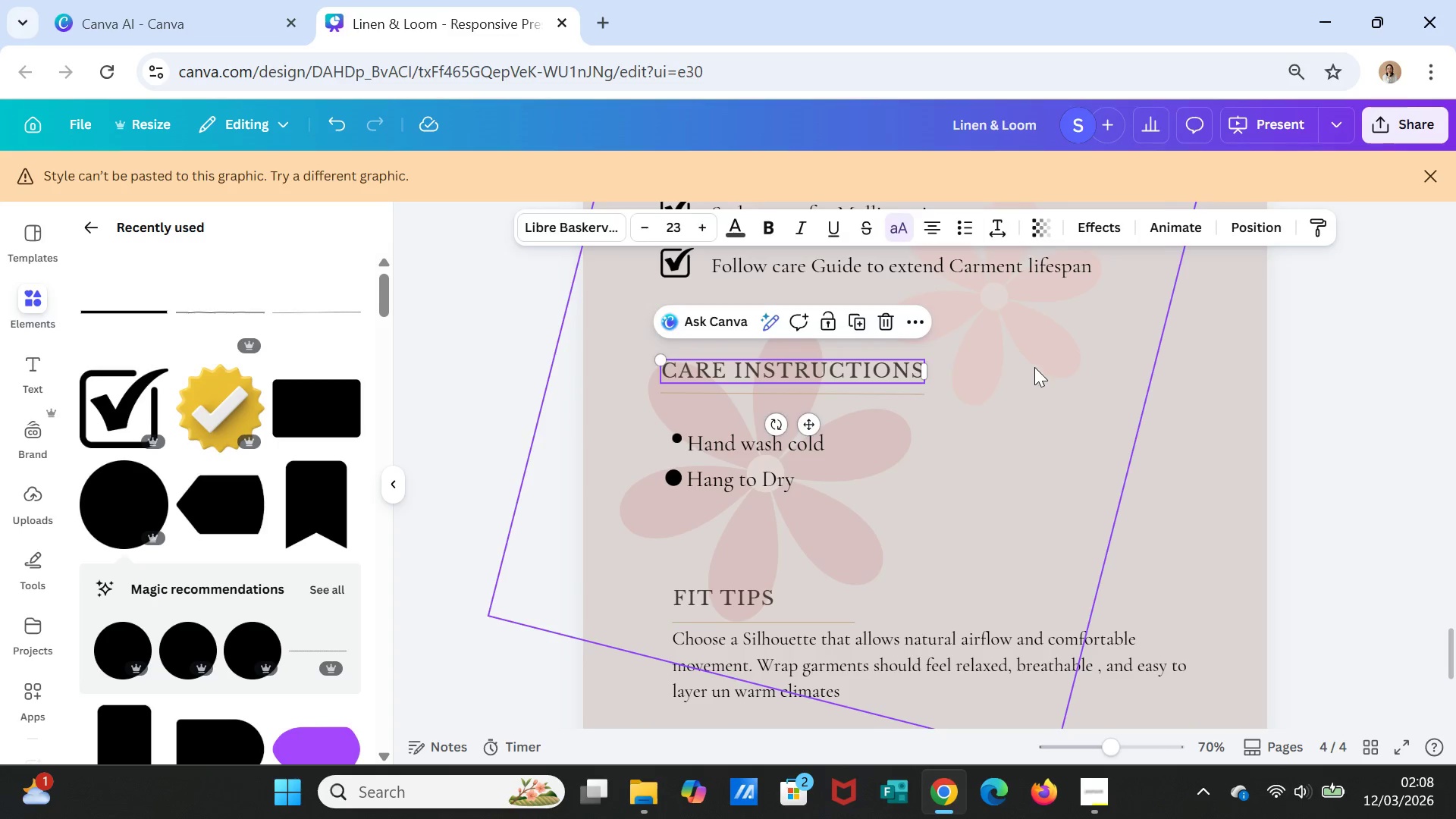 
left_click([1031, 369])
 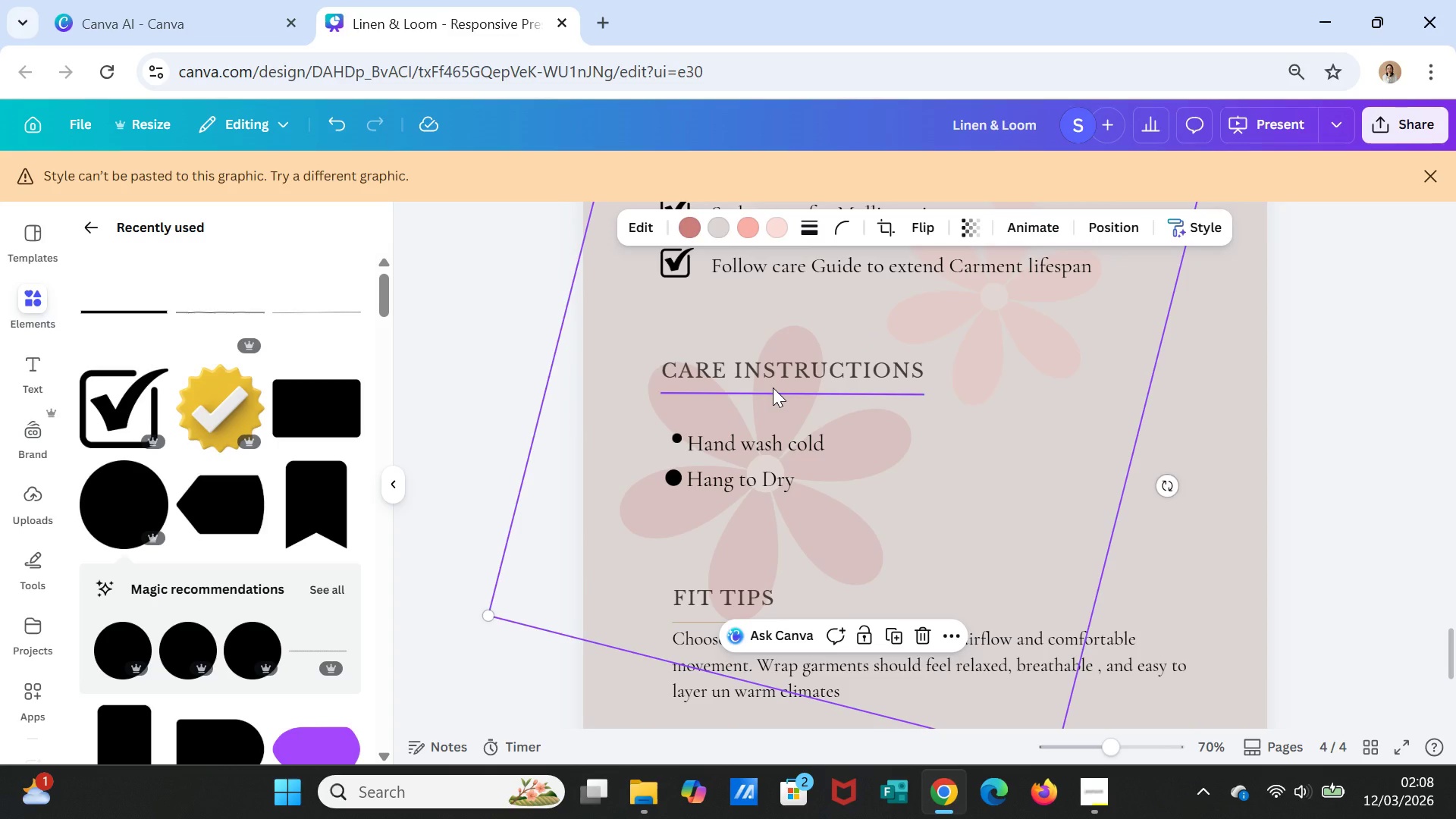 
left_click([773, 388])
 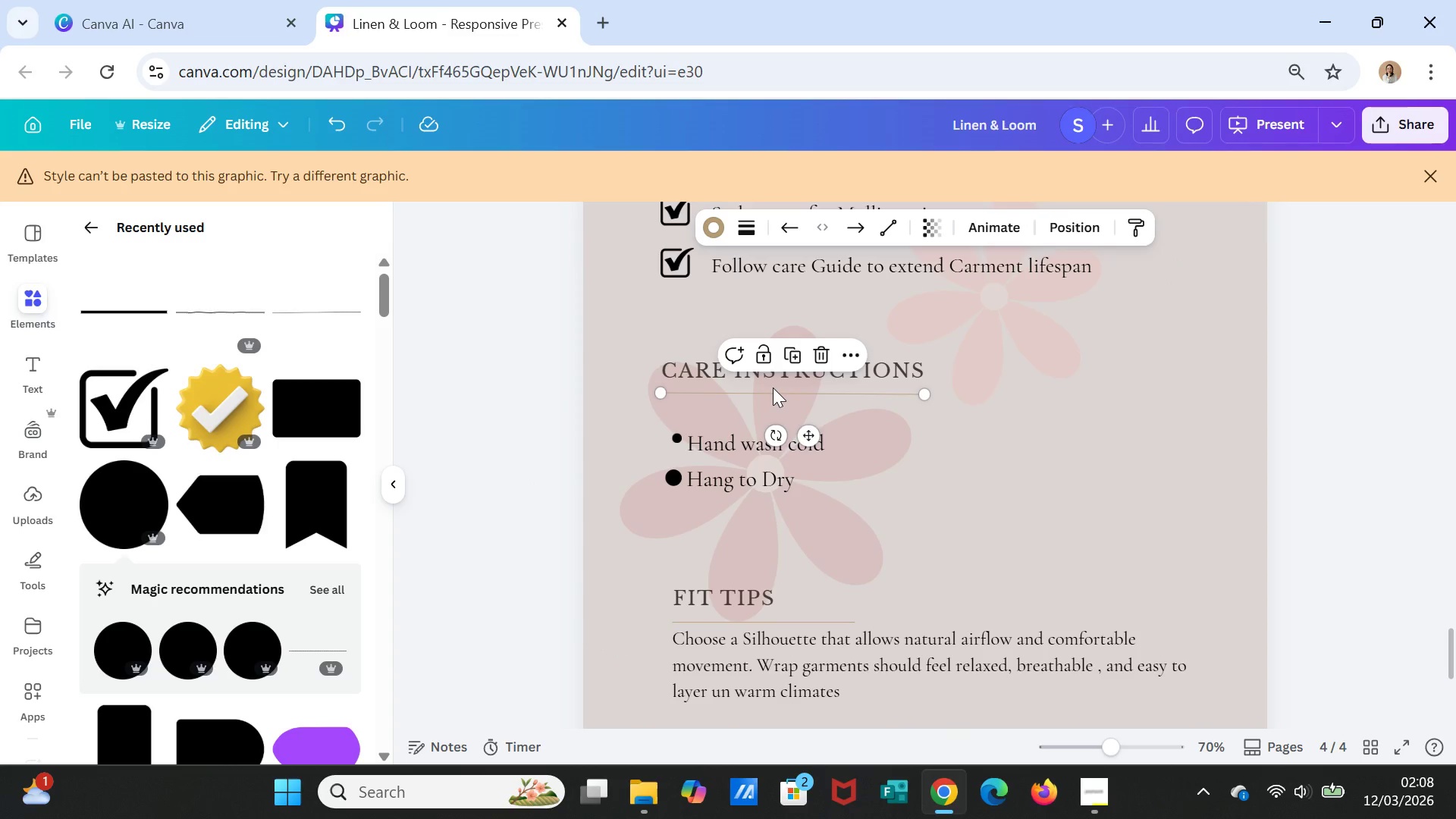 
left_click_drag(start_coordinate=[773, 388], to_coordinate=[776, 400])
 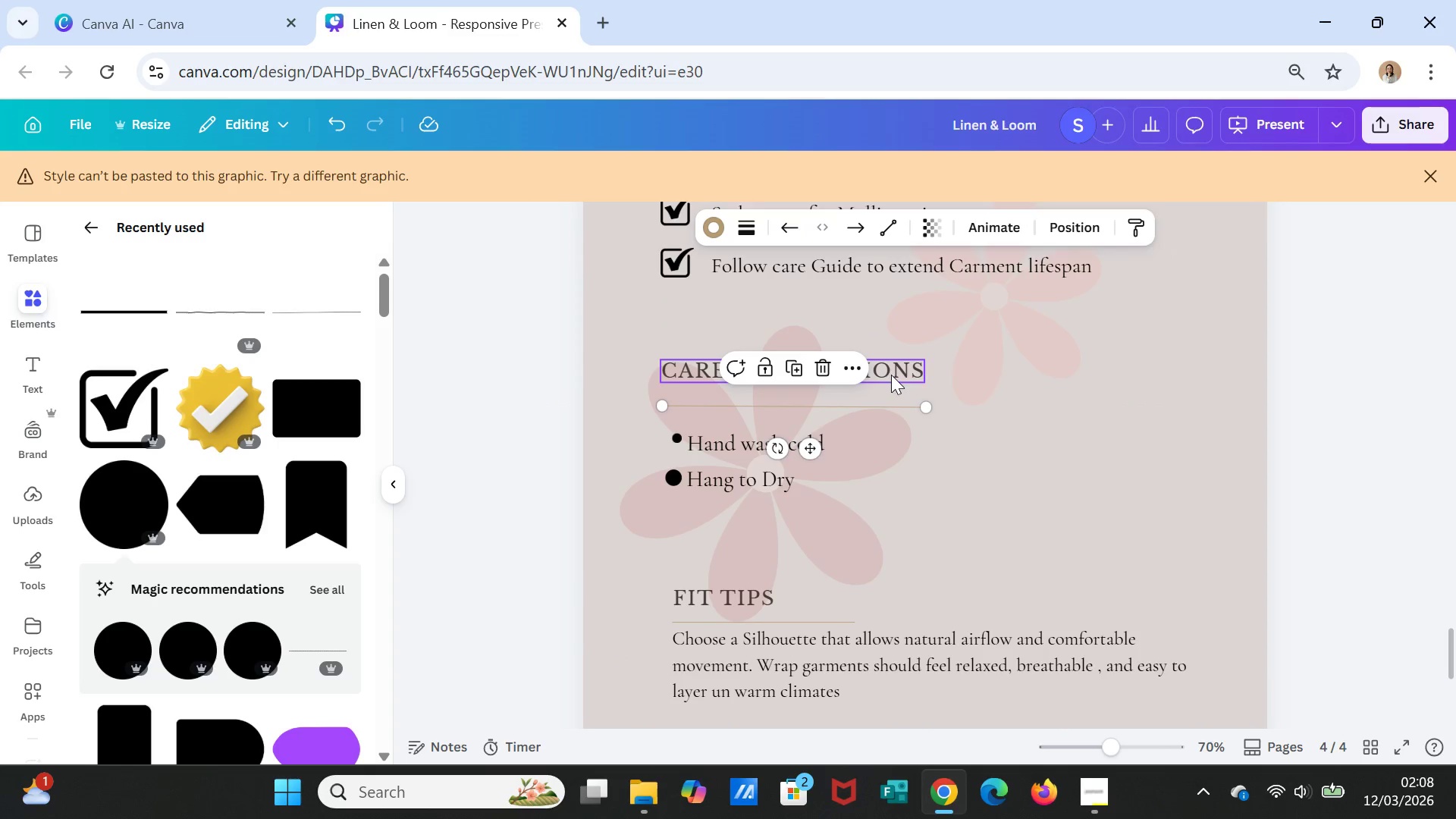 
left_click_drag(start_coordinate=[892, 375], to_coordinate=[894, 384])
 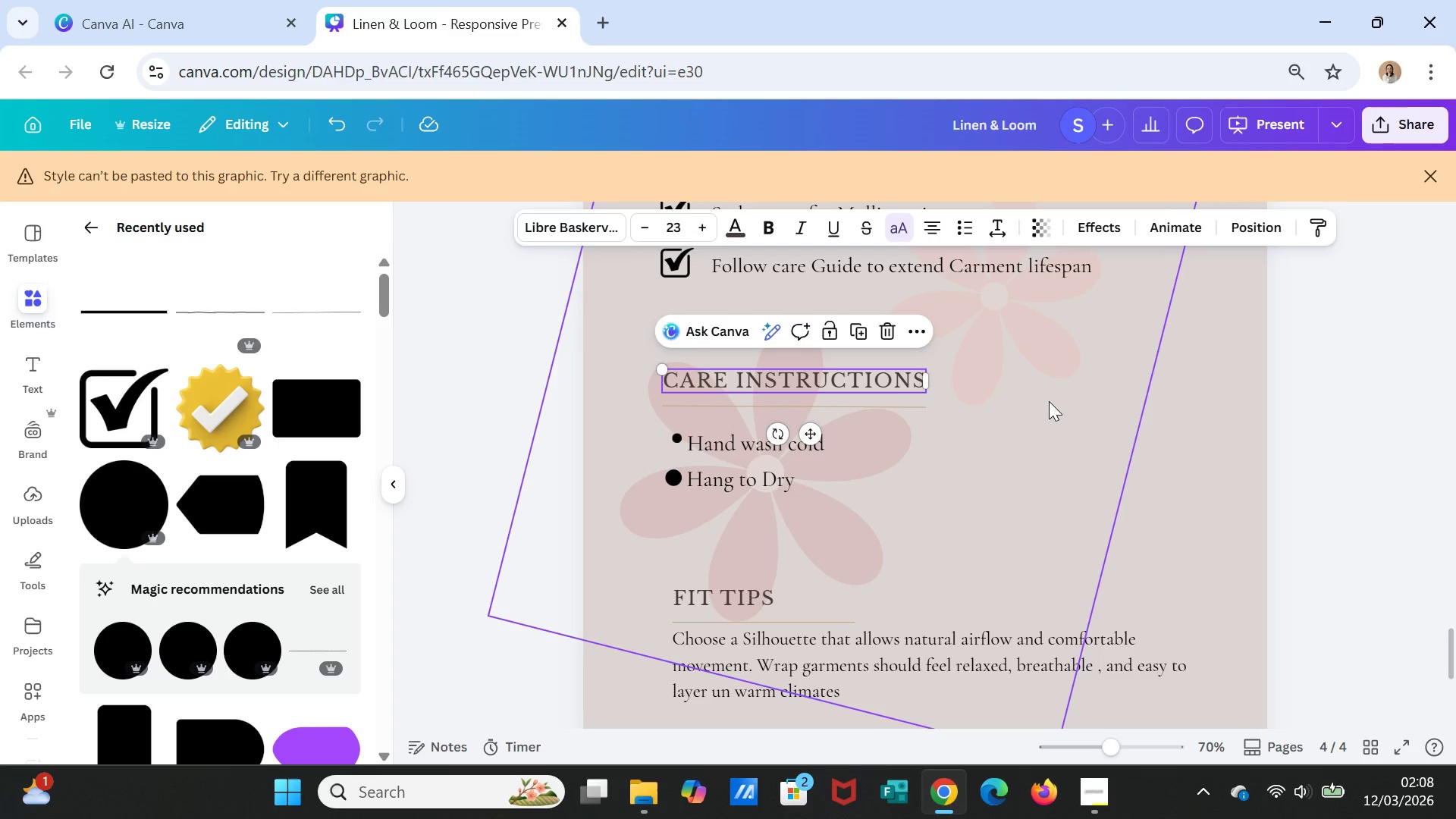 
left_click([1049, 402])
 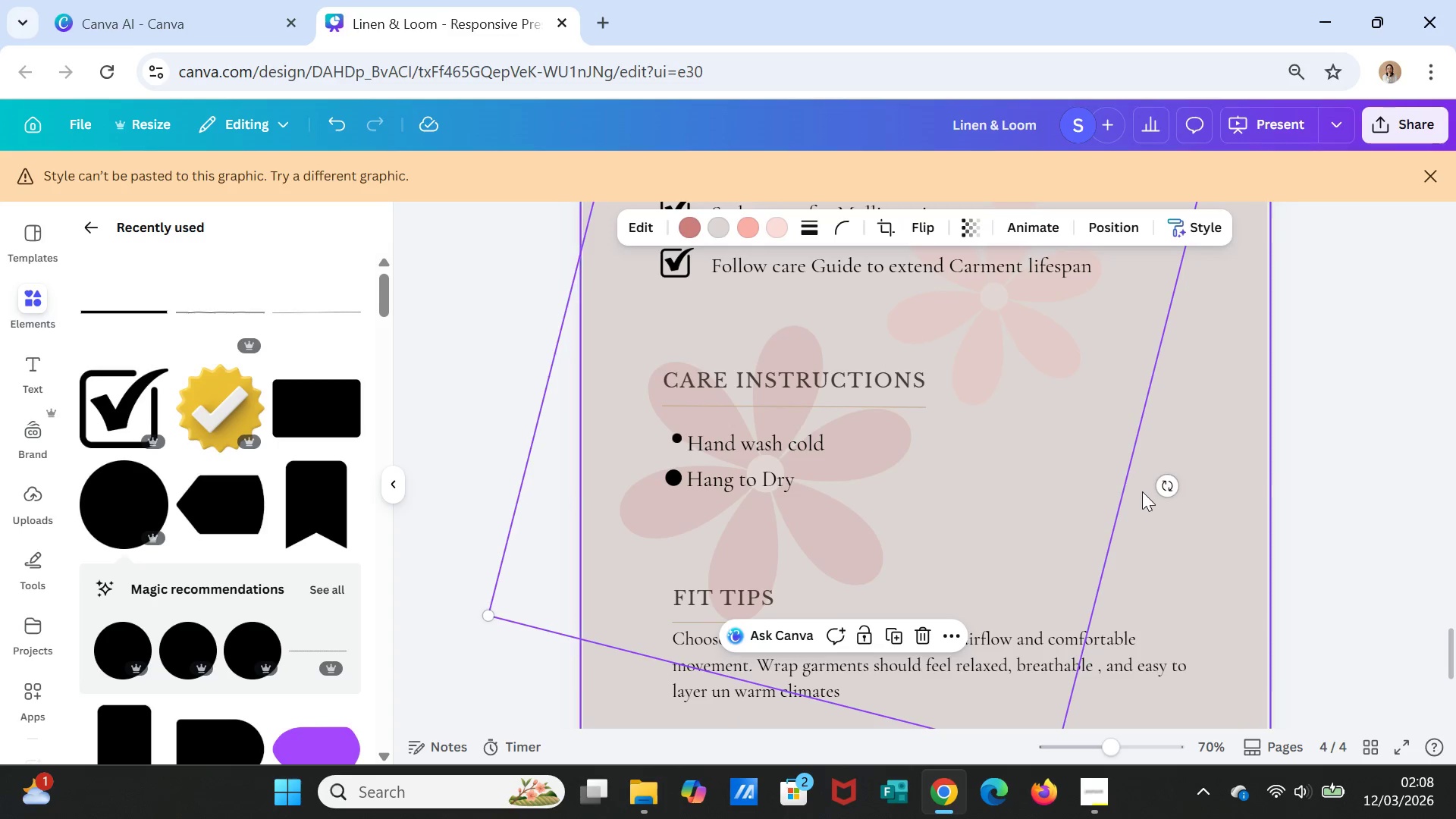 
scroll: coordinate [1142, 491], scroll_direction: up, amount: 2.0
 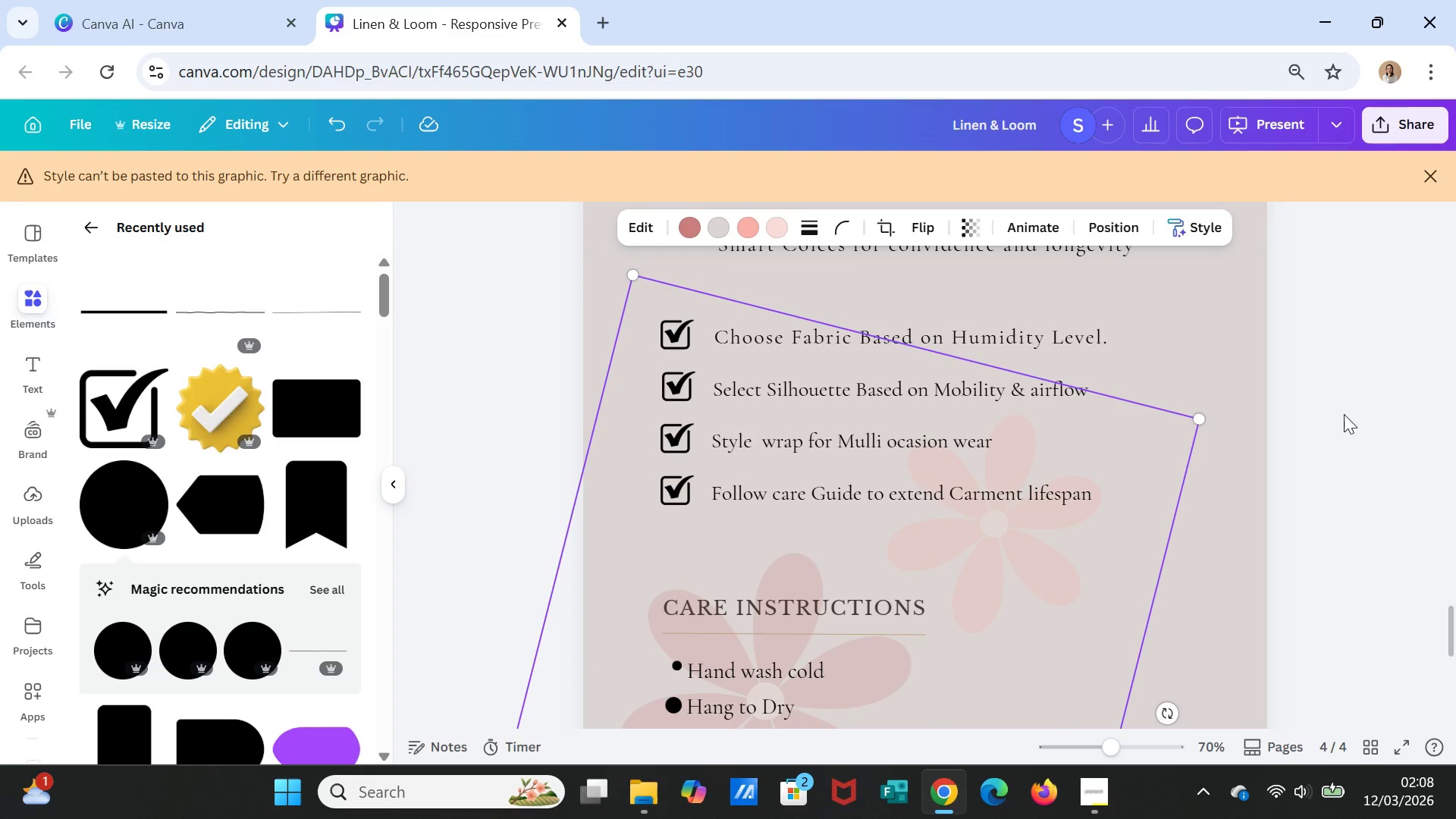 
left_click([1341, 416])
 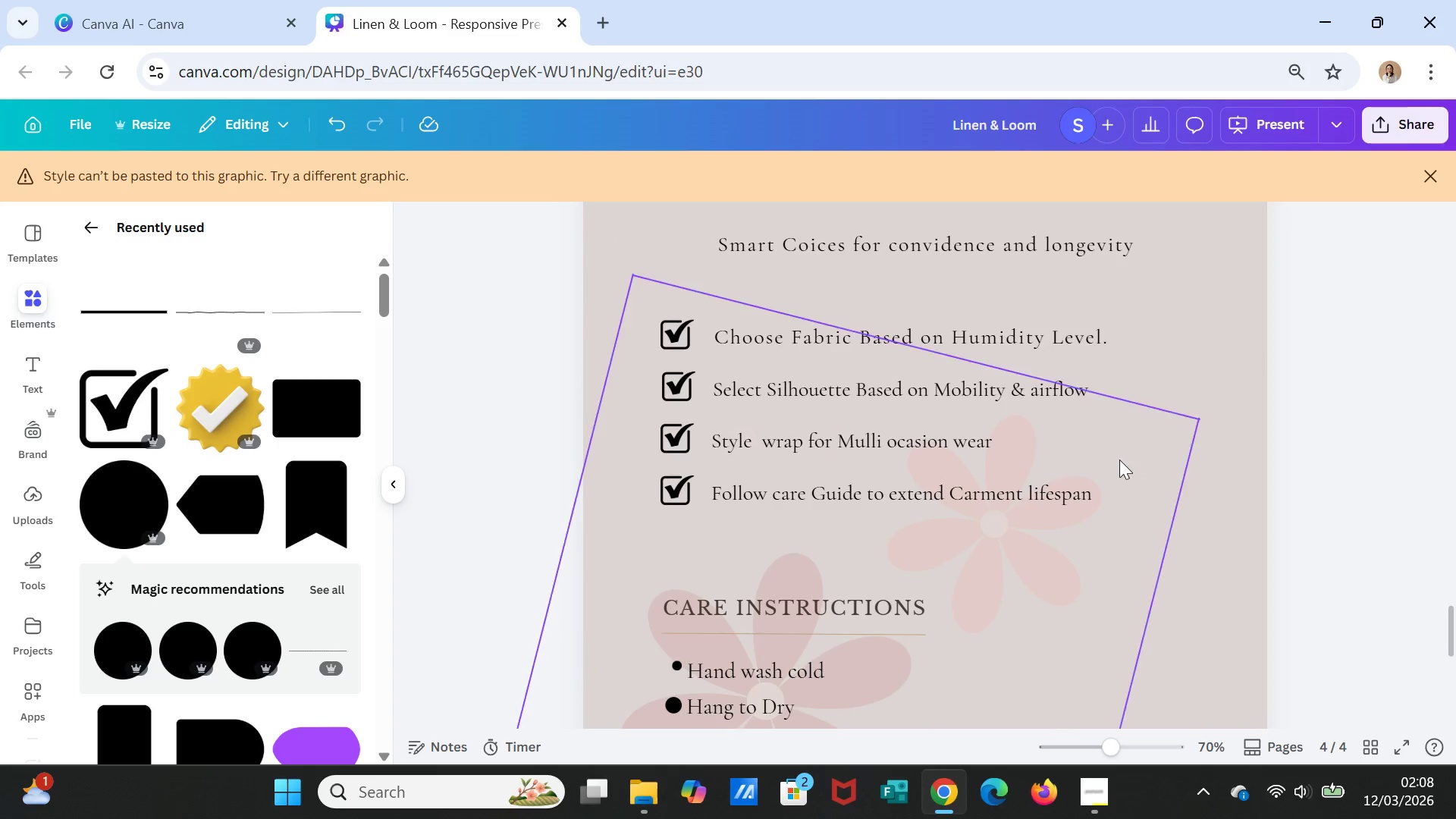 
left_click([1117, 462])
 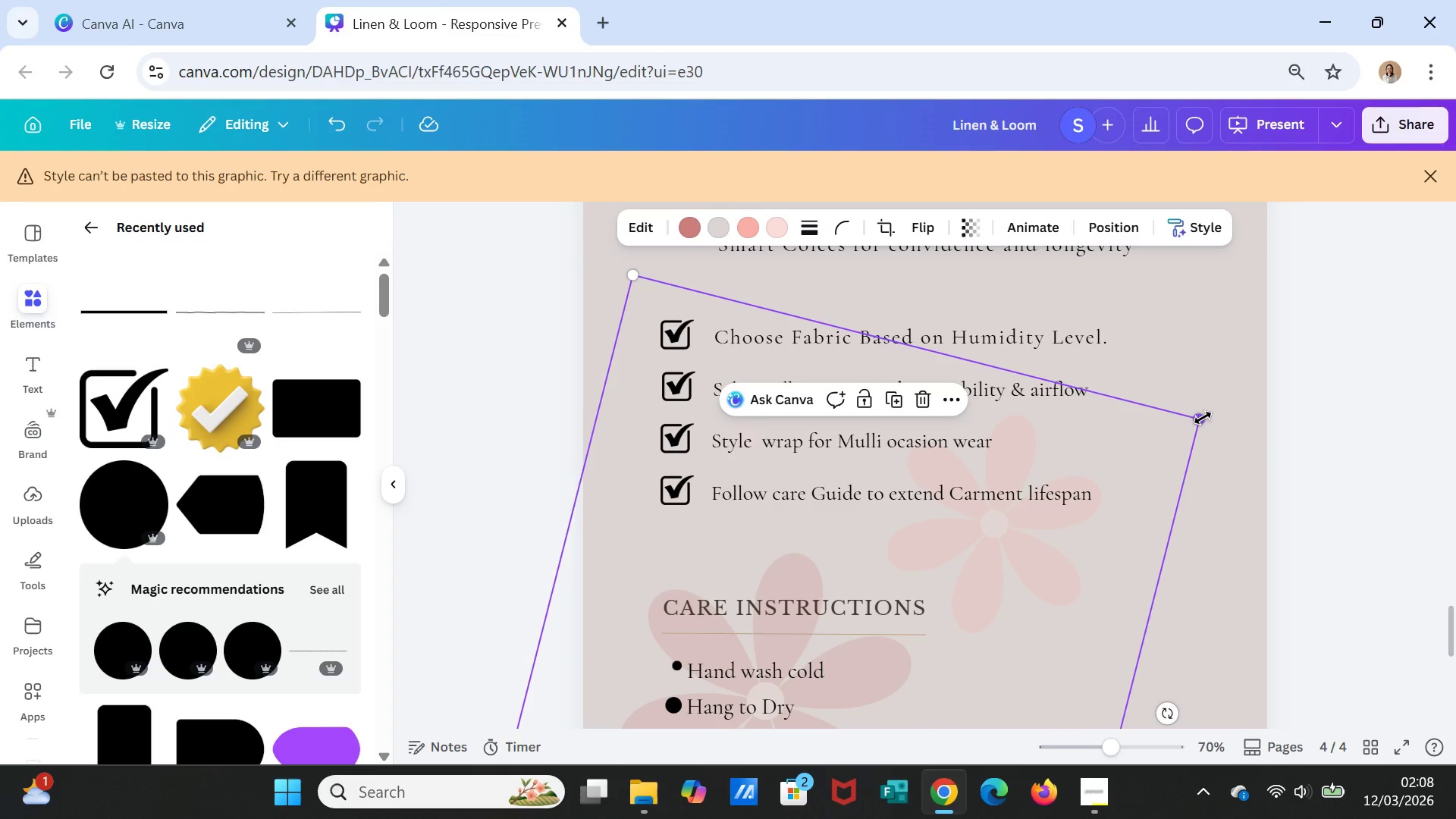 
left_click_drag(start_coordinate=[1203, 418], to_coordinate=[1316, 375])
 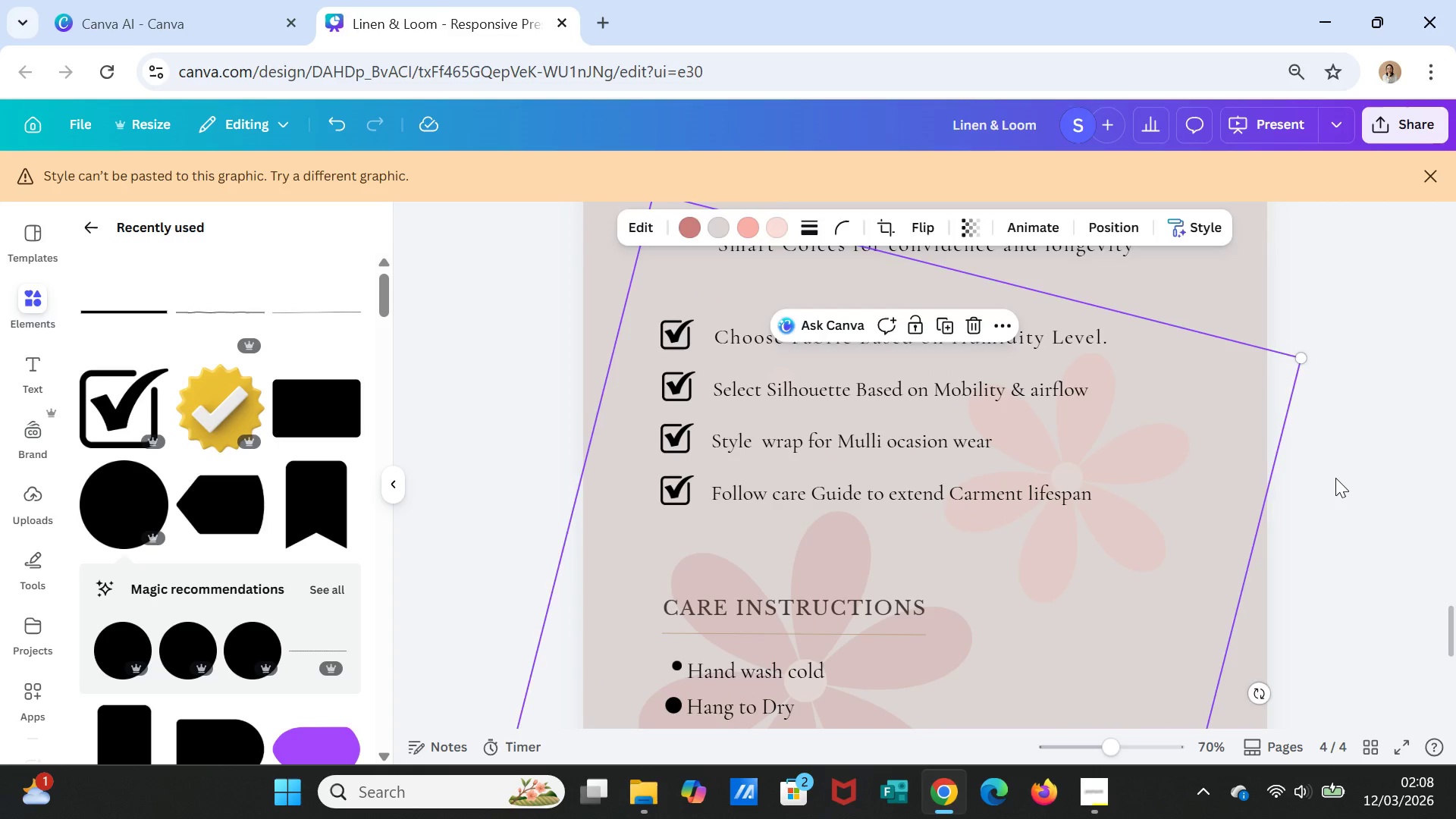 
left_click([1335, 478])
 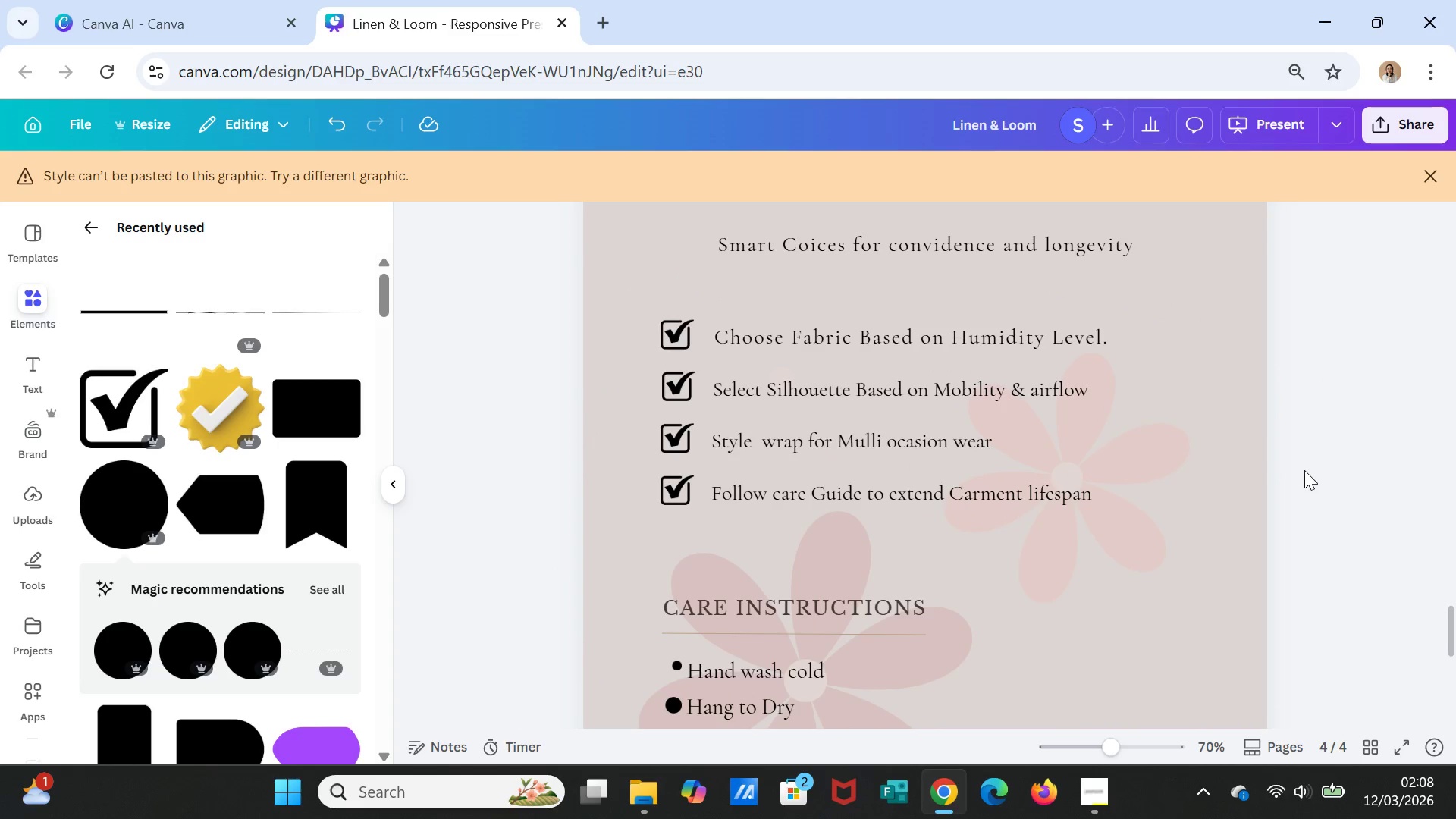 
scroll: coordinate [1312, 453], scroll_direction: up, amount: 10.0
 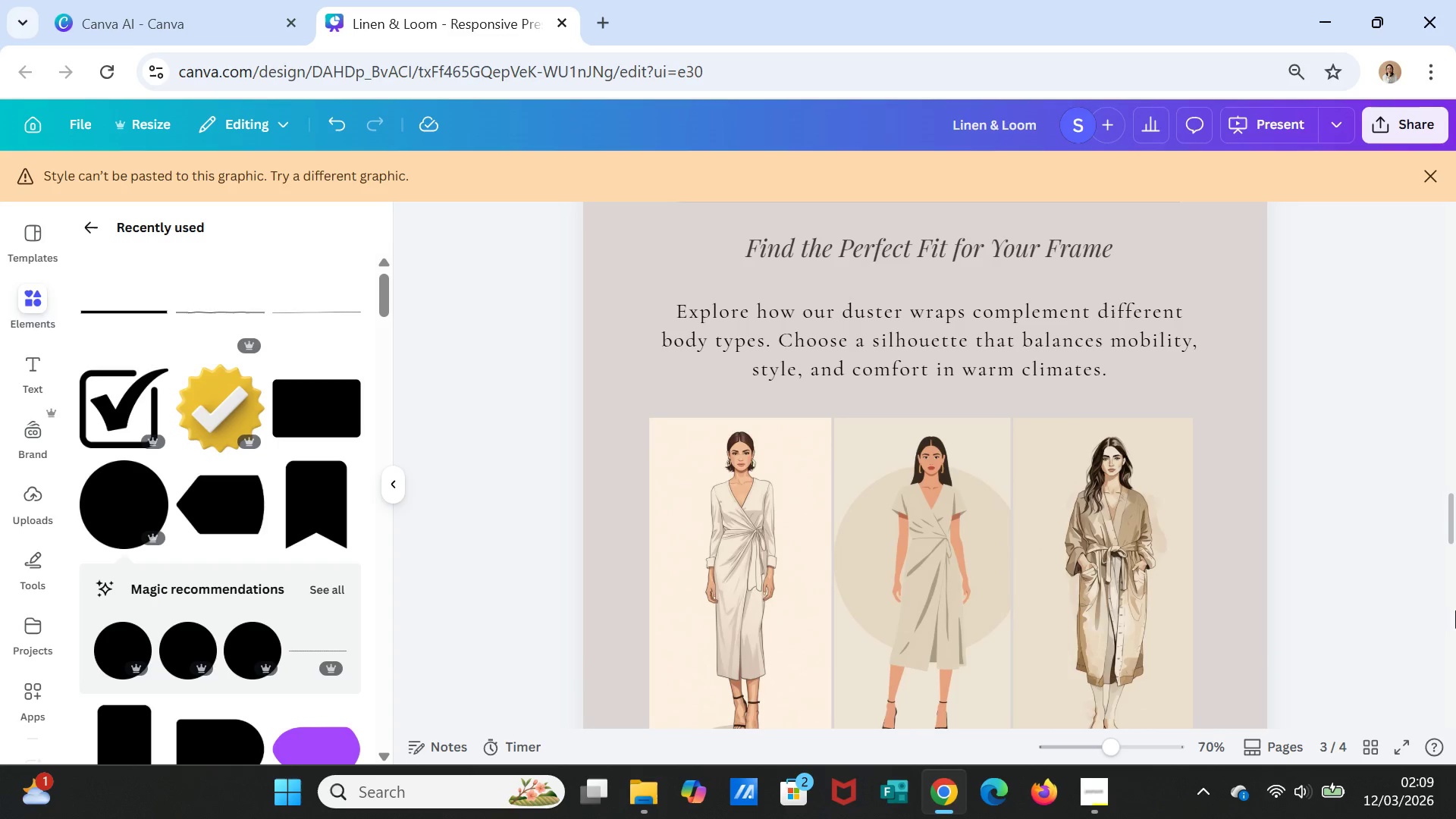 
double_click([1096, 778])
 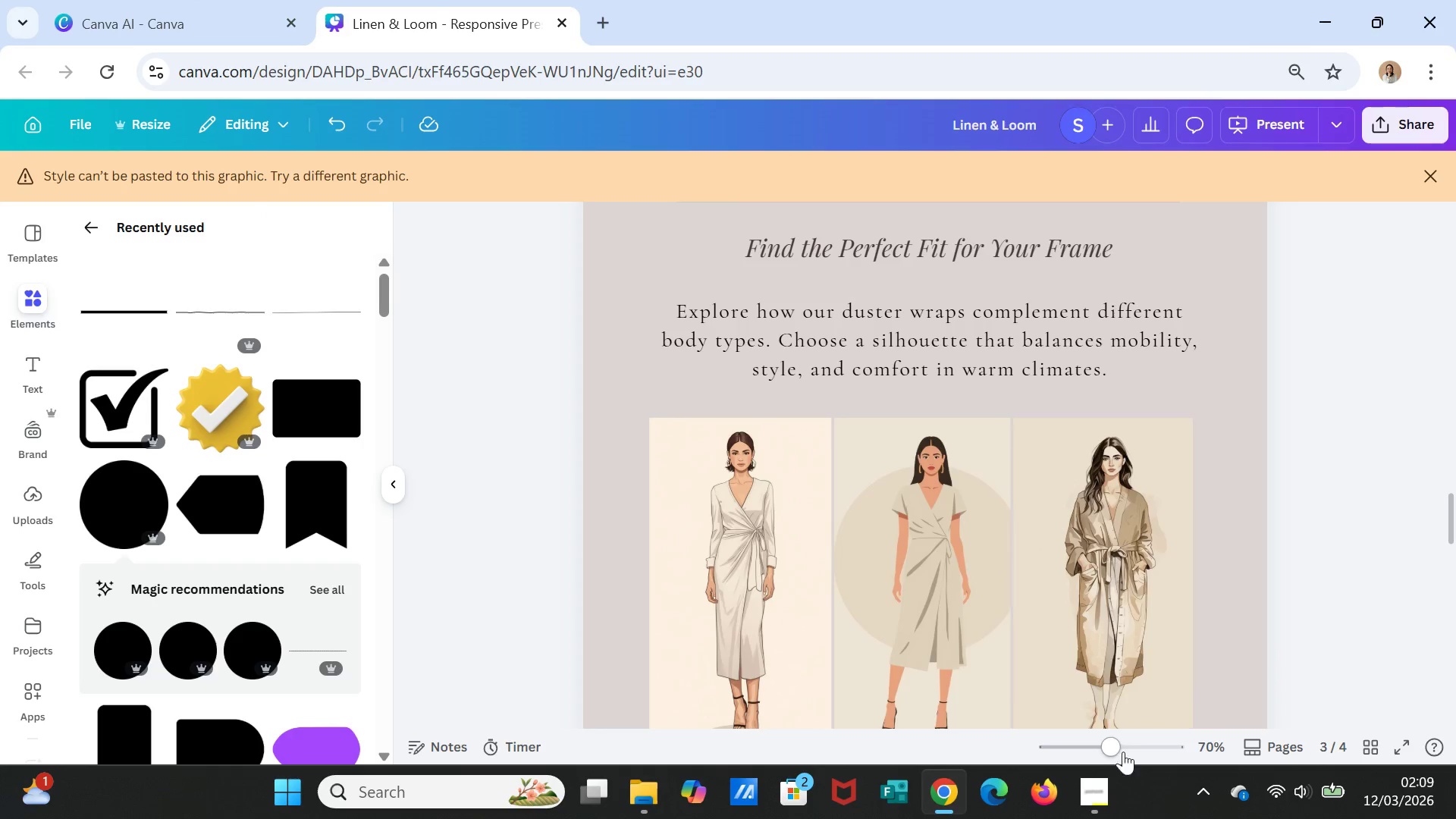 
left_click([1099, 783])